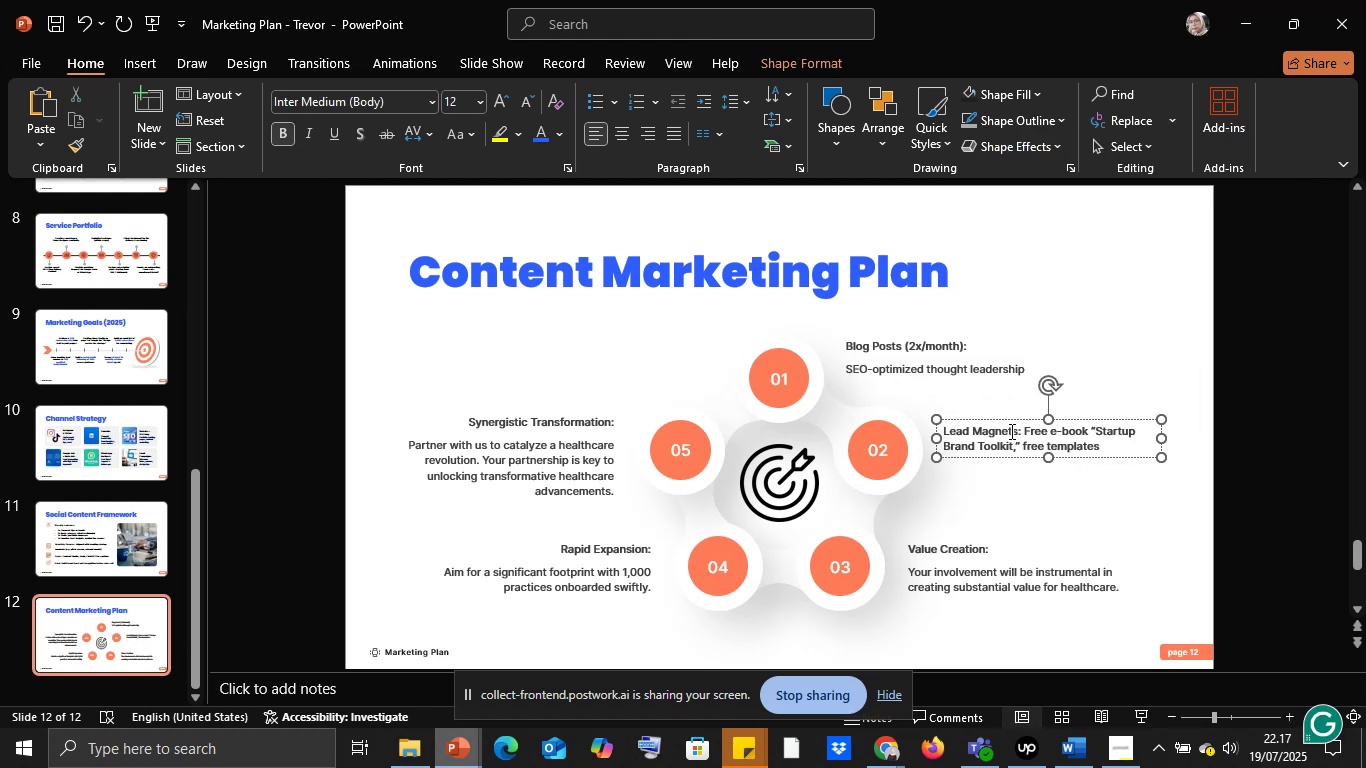 
key(ArrowRight)
 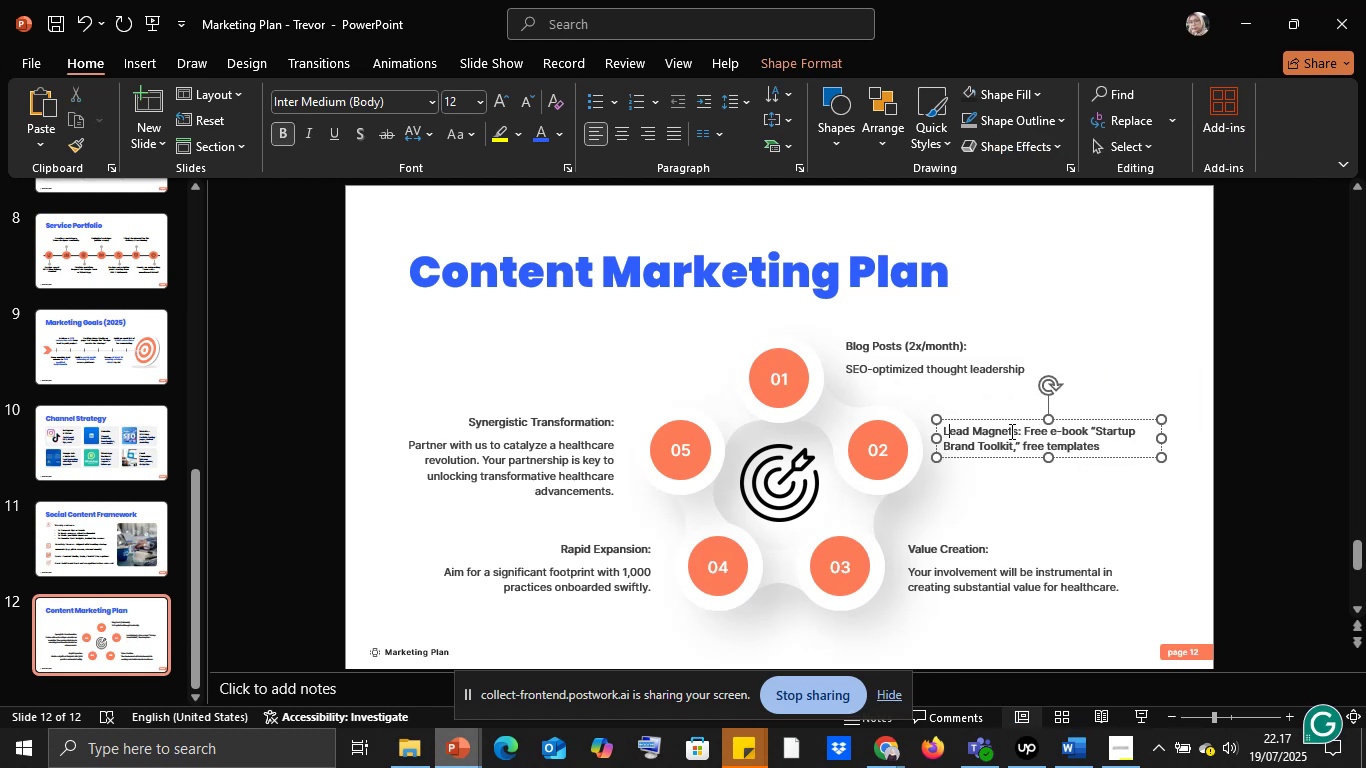 
key(ArrowRight)
 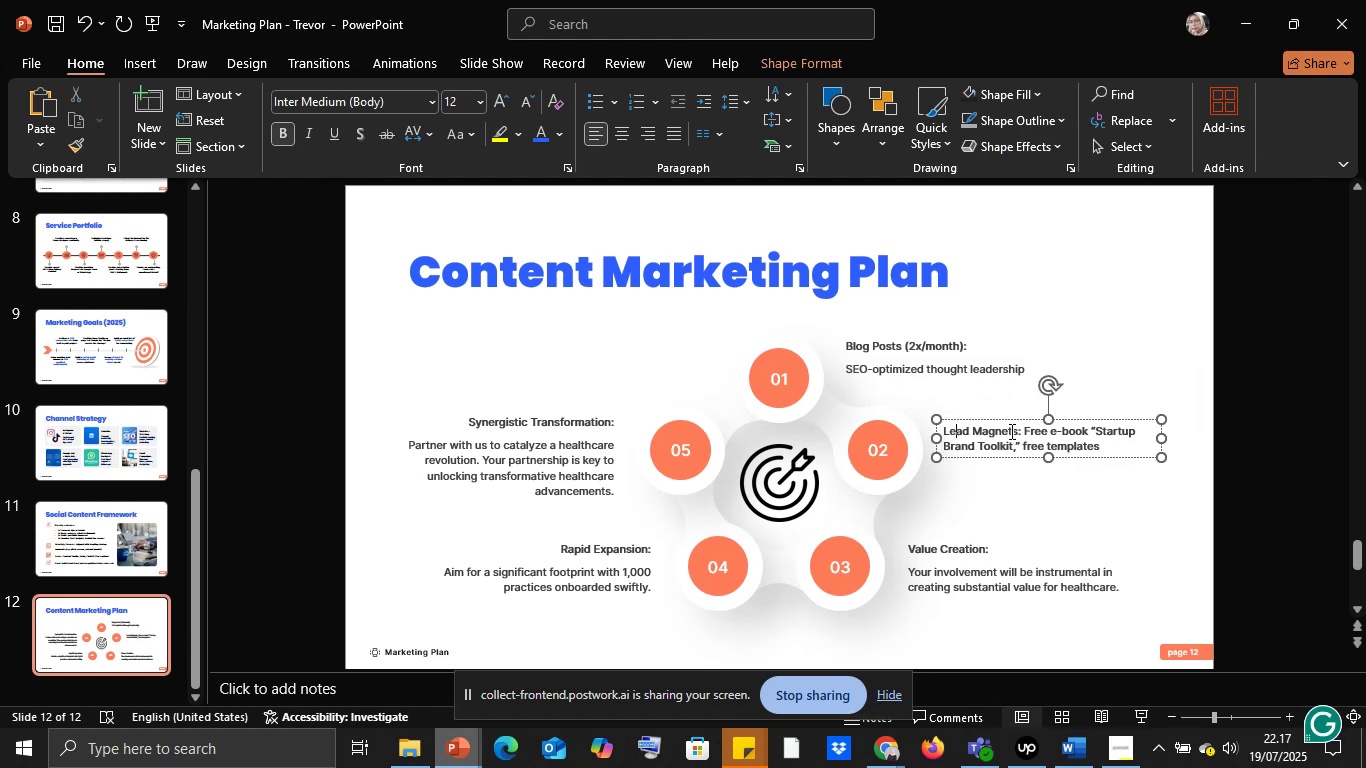 
key(ArrowRight)
 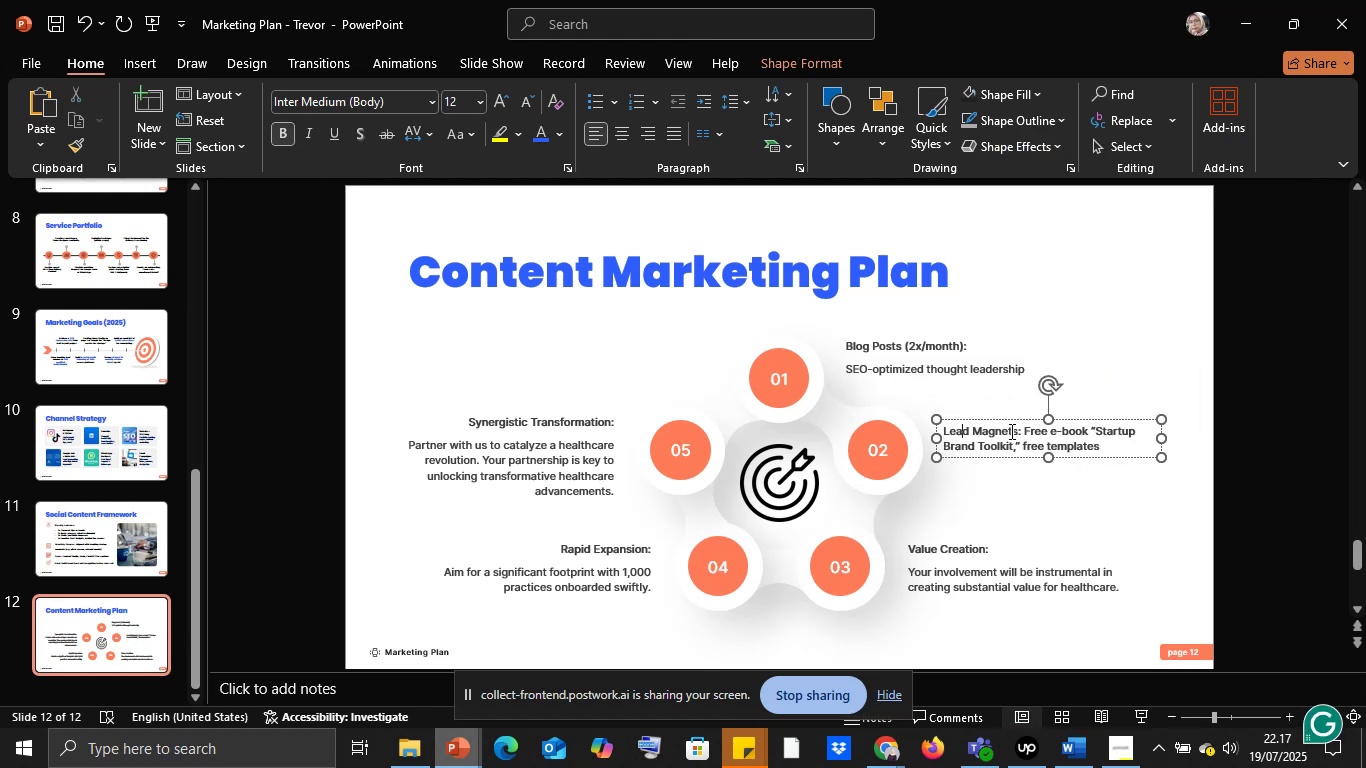 
key(ArrowRight)
 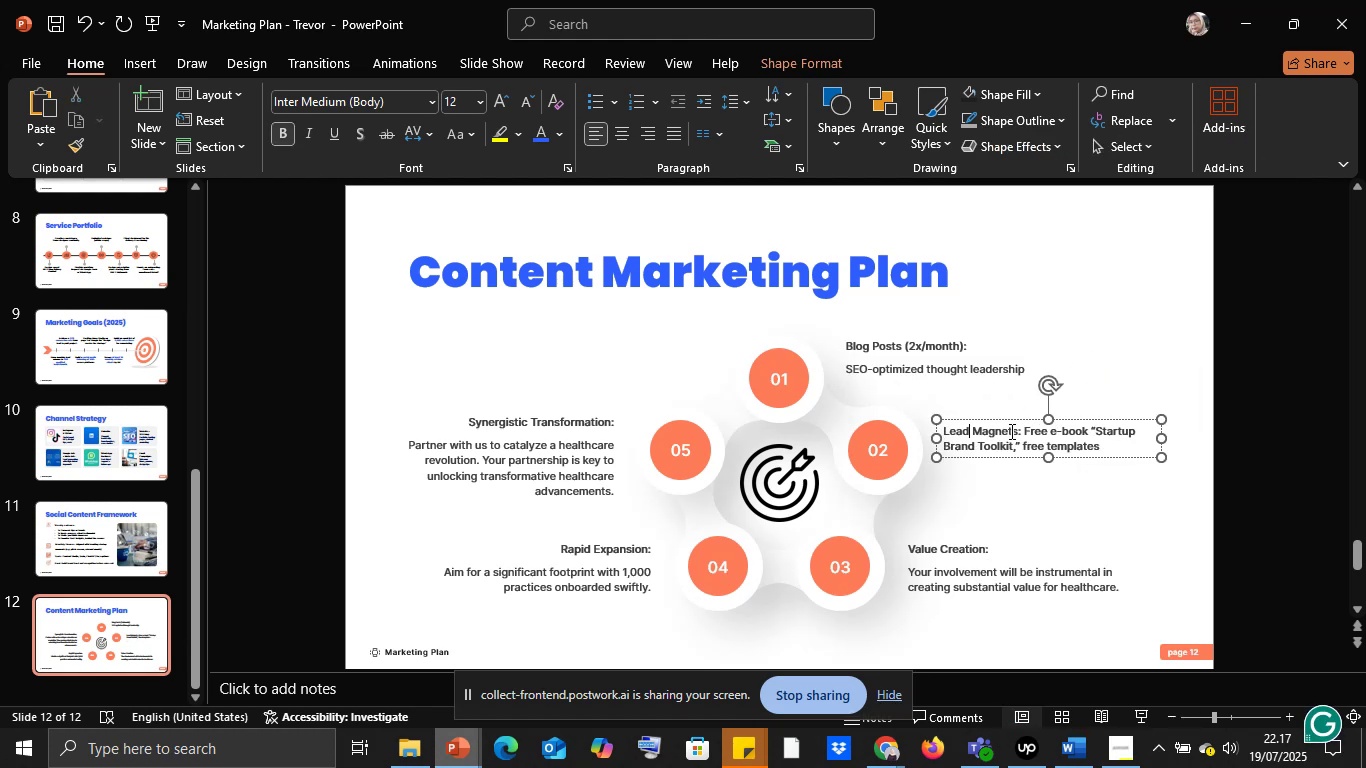 
key(ArrowRight)
 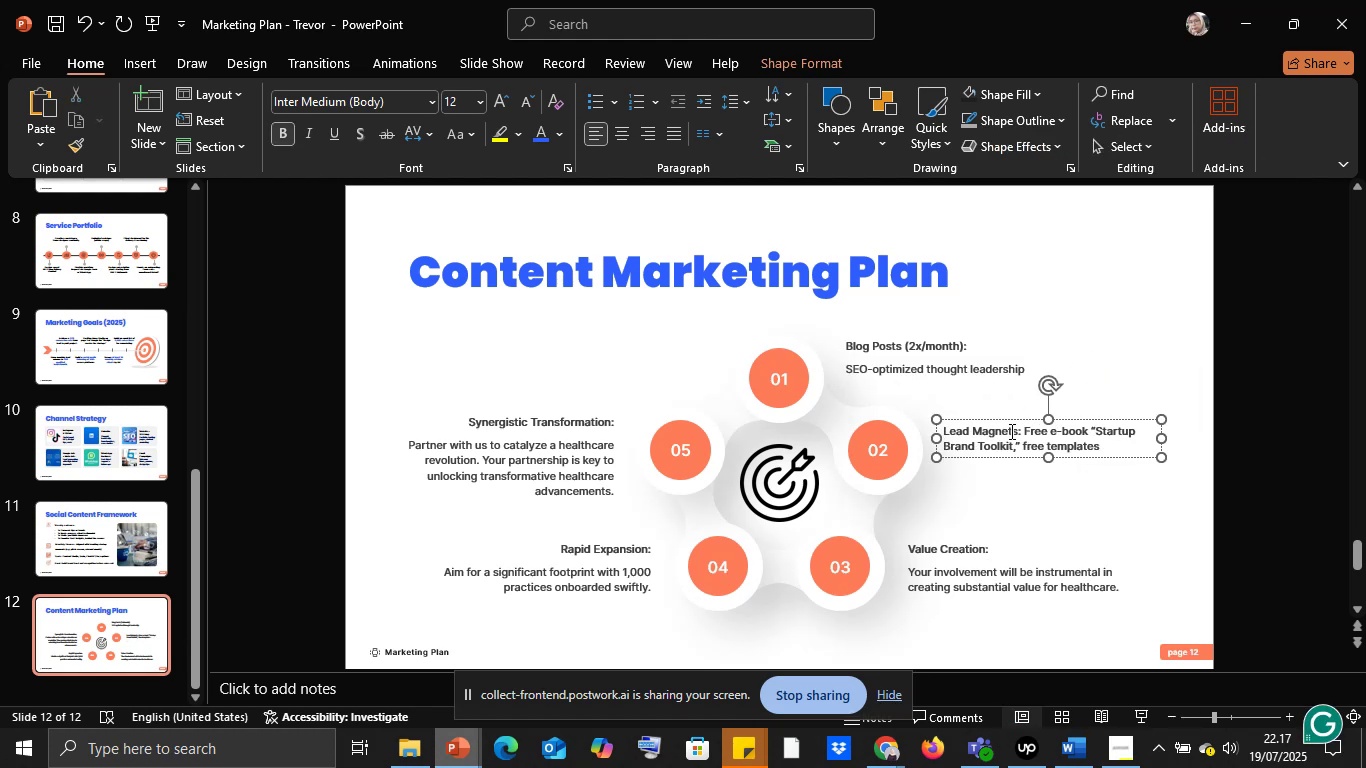 
key(ArrowRight)
 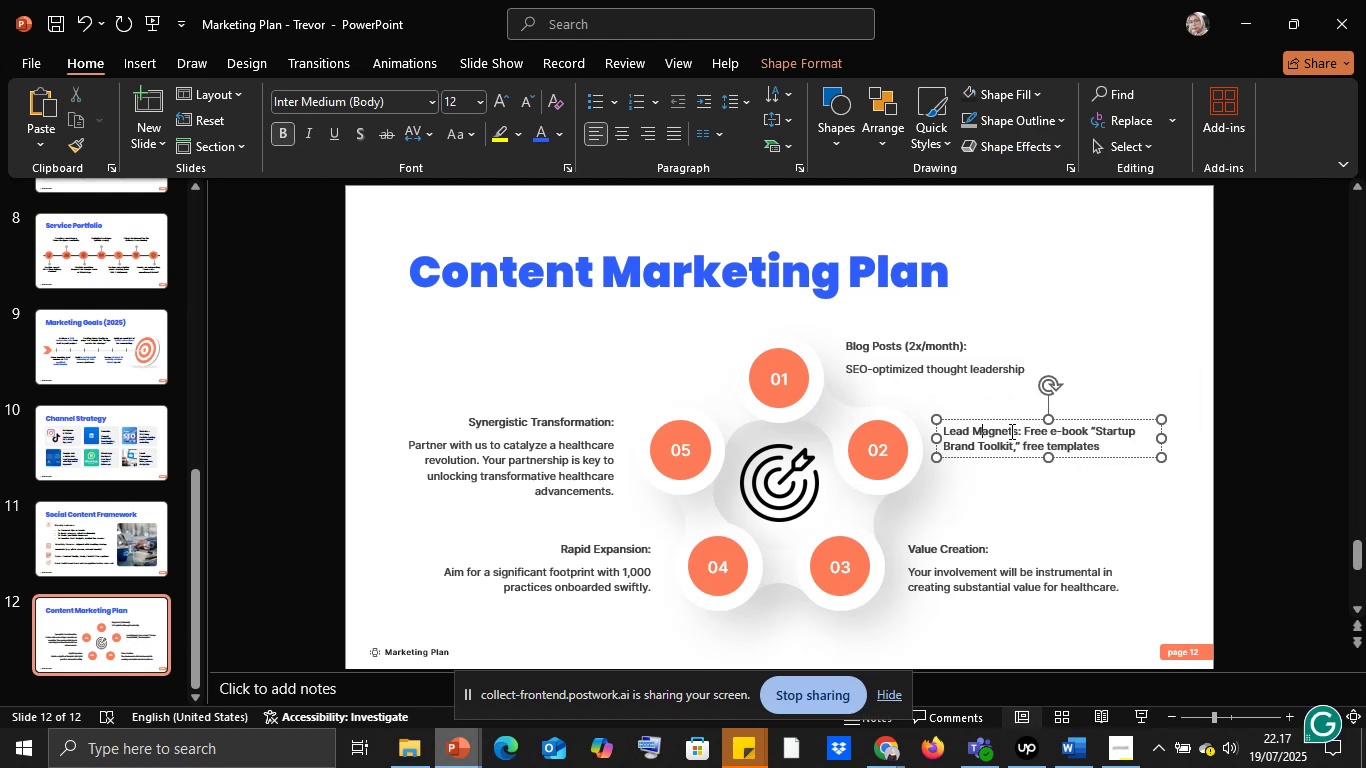 
key(ArrowRight)
 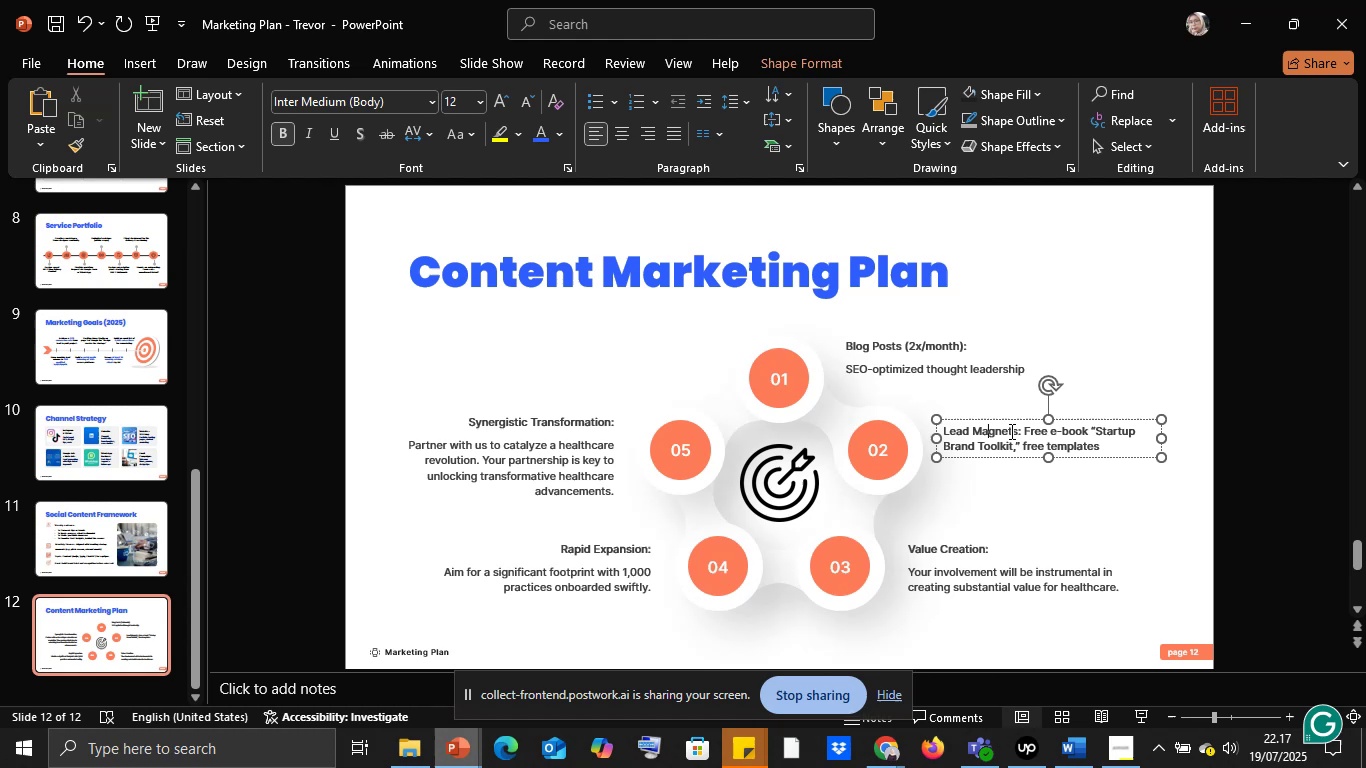 
key(ArrowRight)
 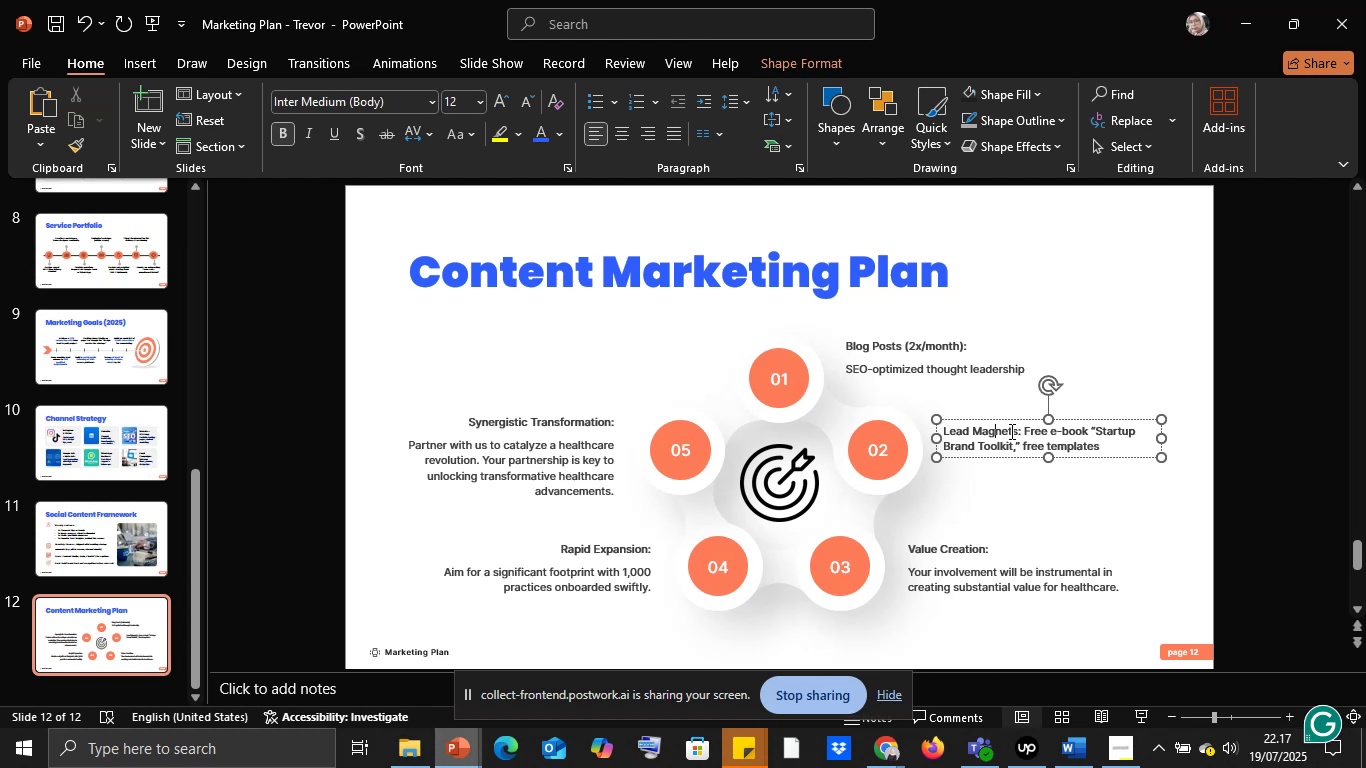 
key(ArrowRight)
 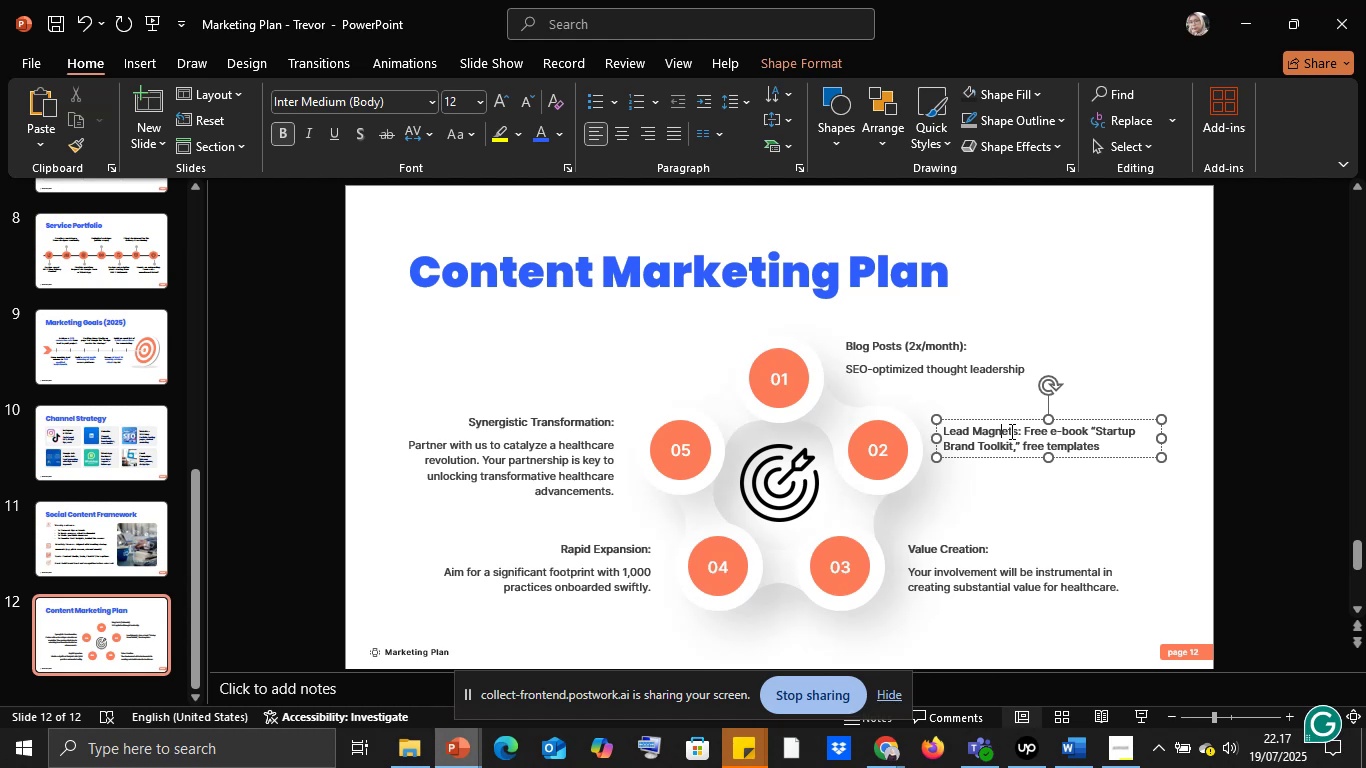 
key(ArrowRight)
 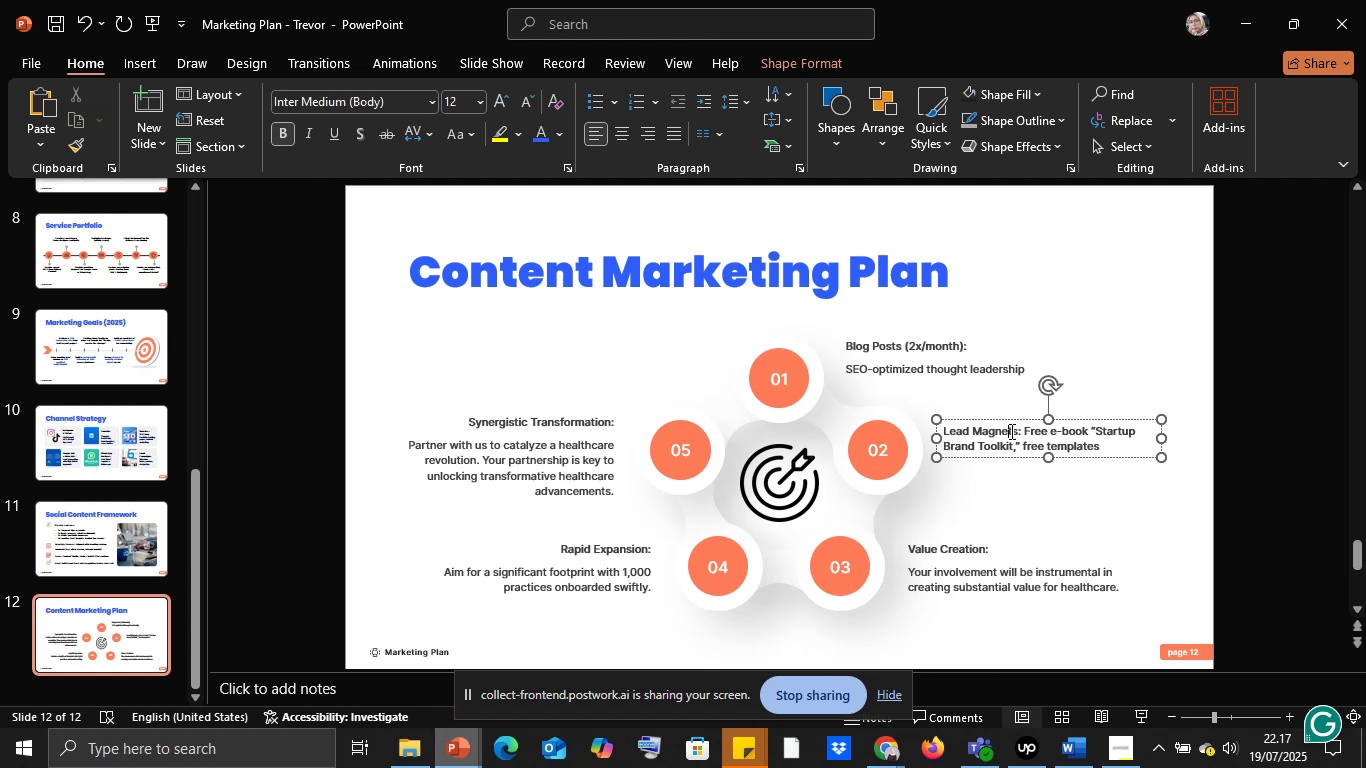 
key(ArrowRight)
 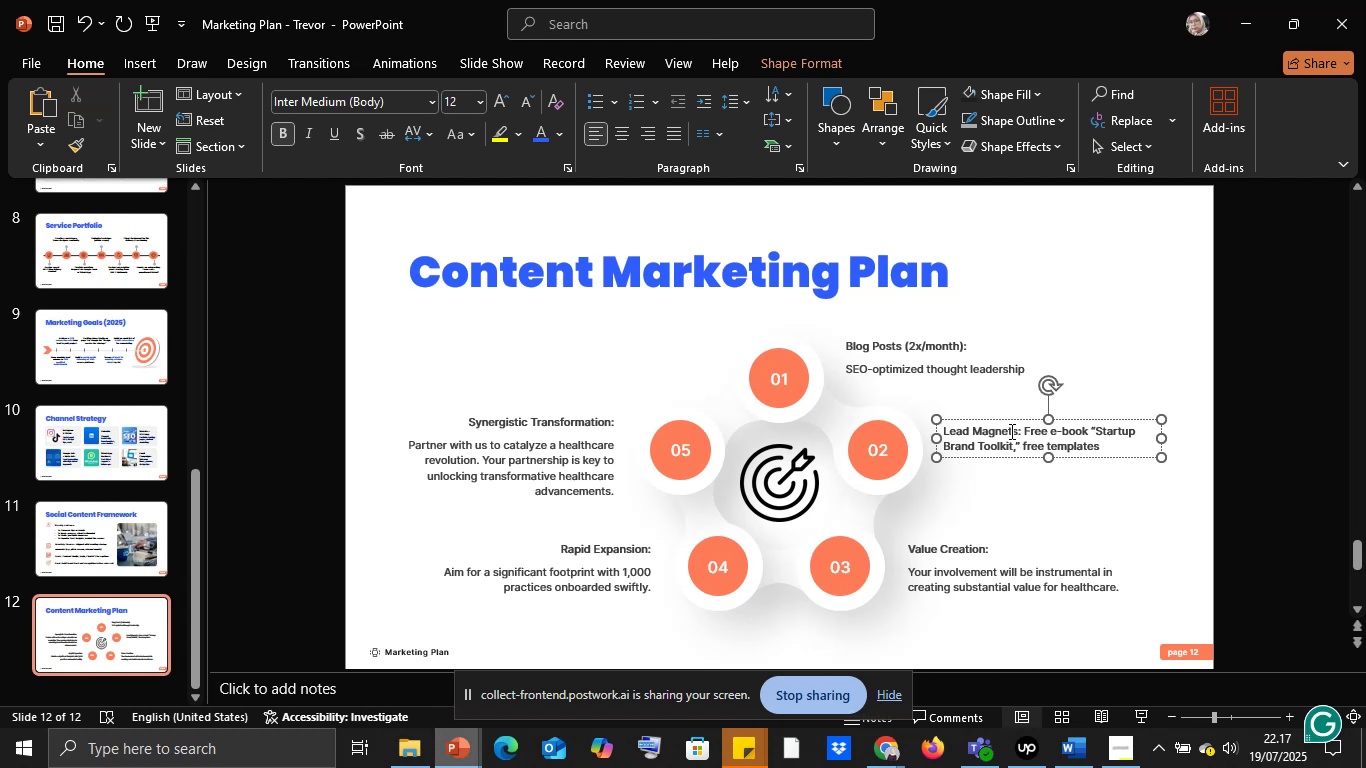 
key(ArrowRight)
 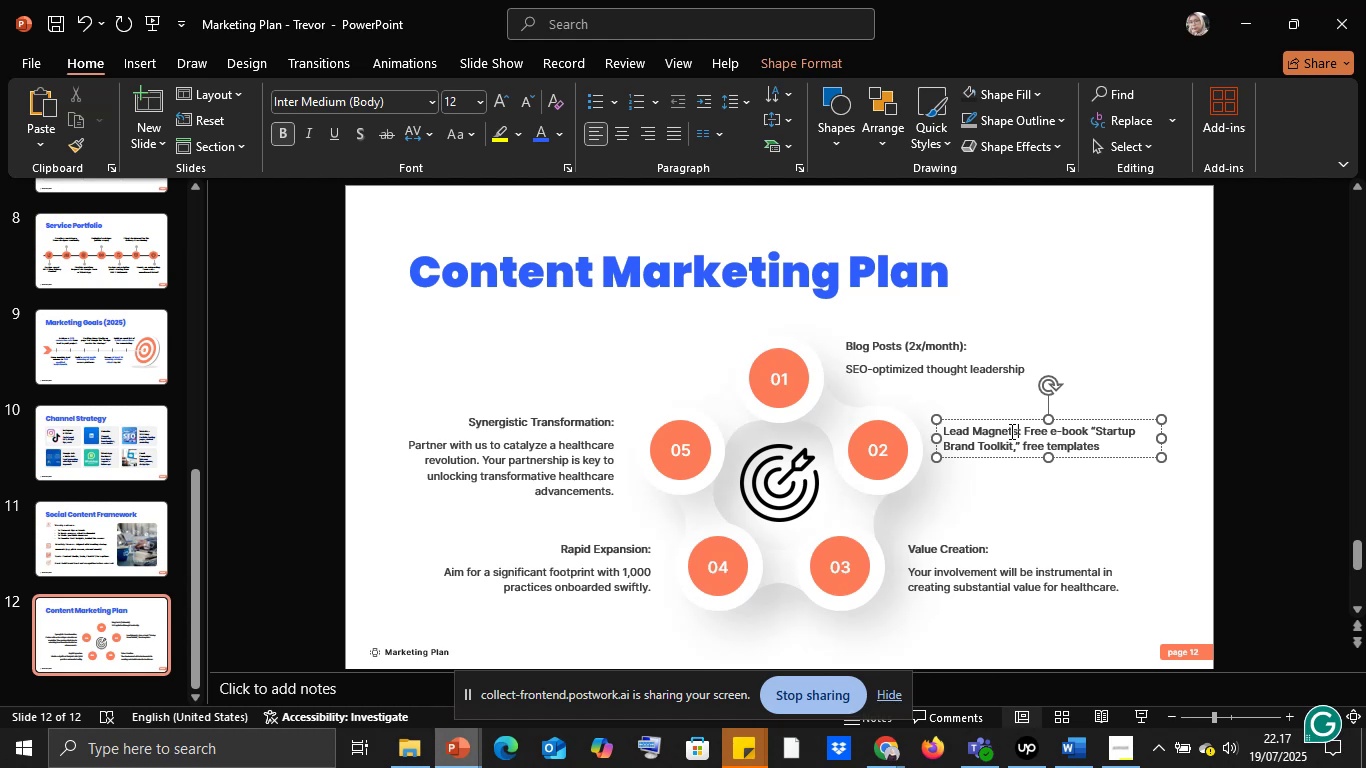 
key(ArrowRight)
 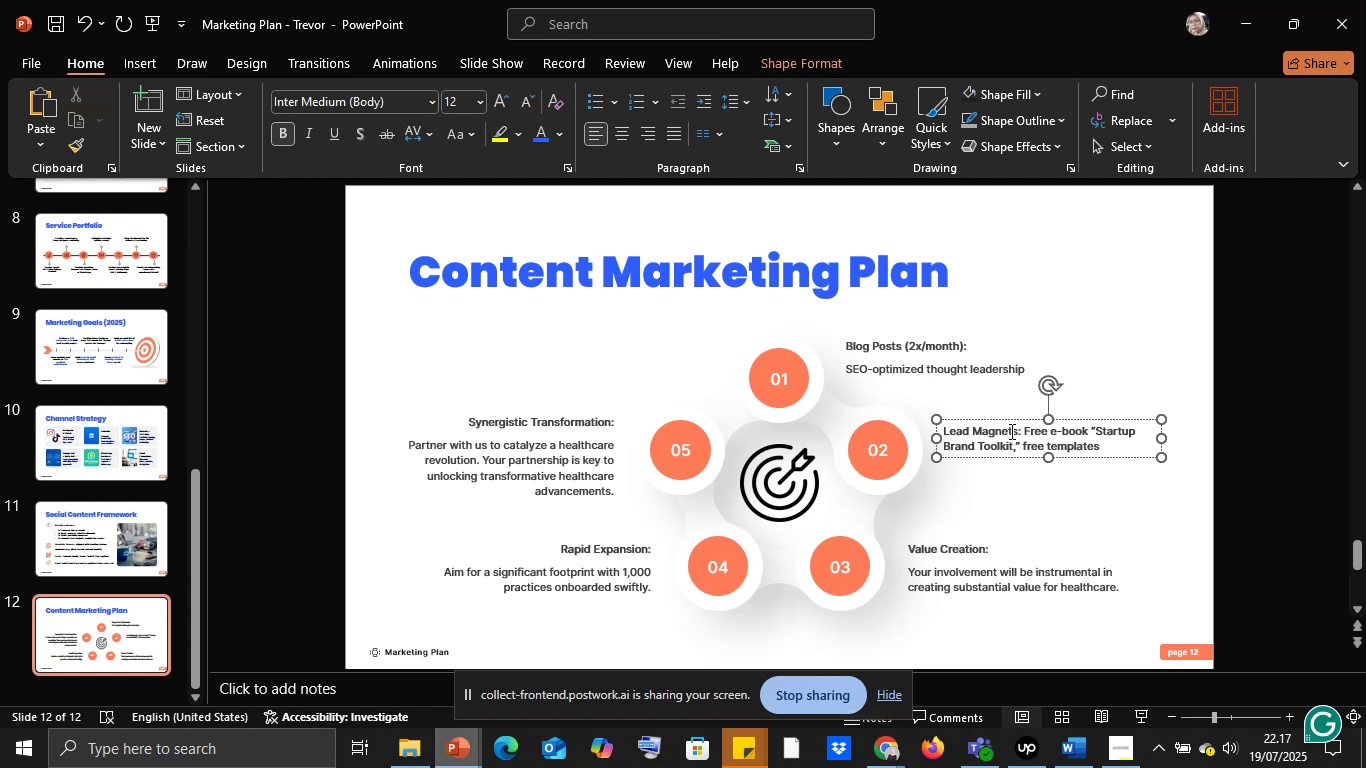 
key(ArrowRight)
 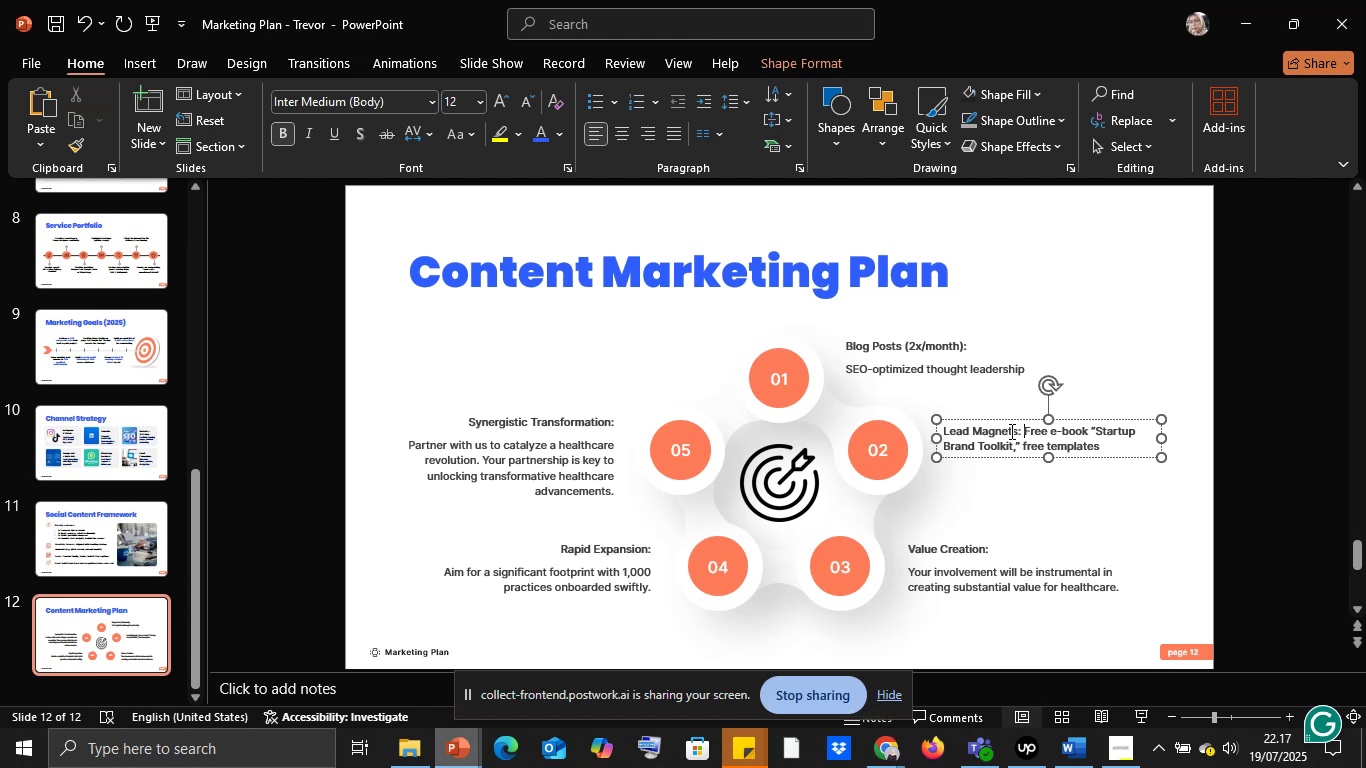 
key(Enter)
 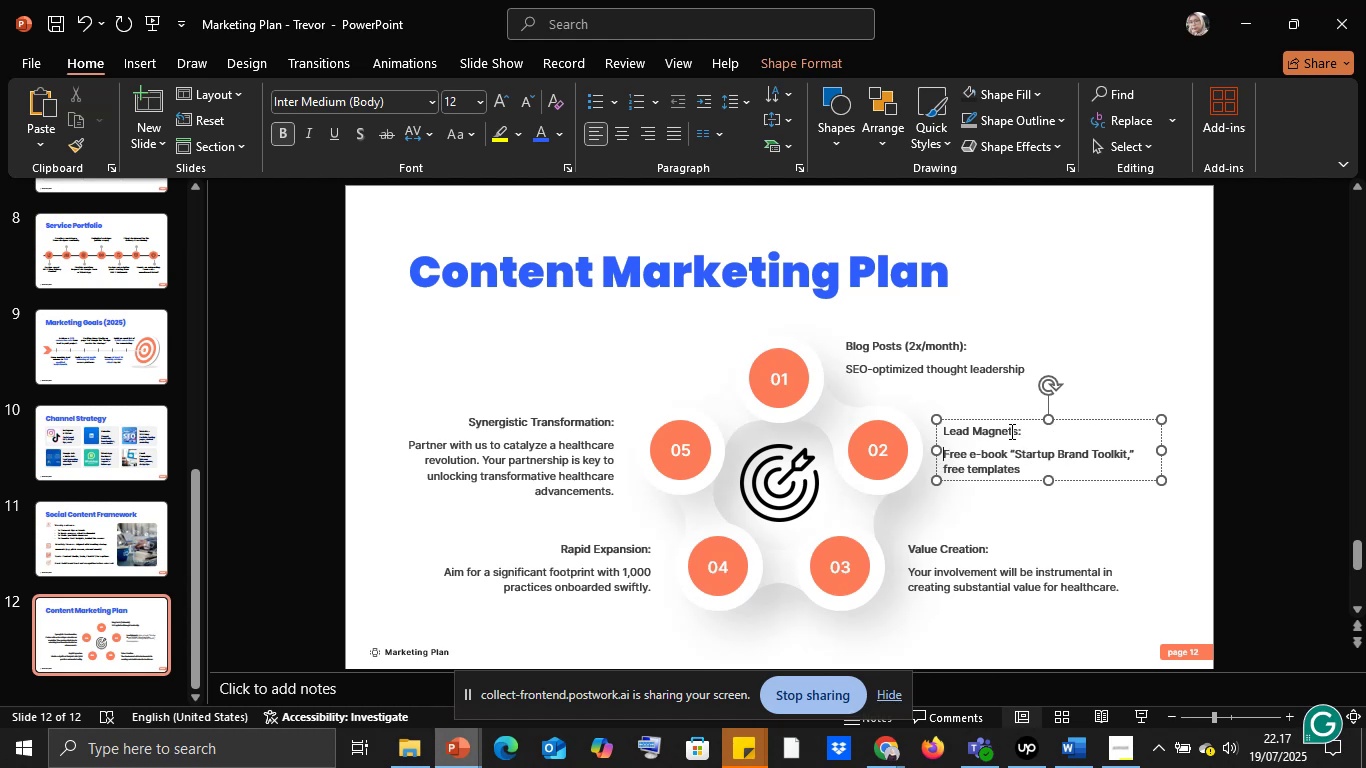 
key(Shift+ArrowDown)
 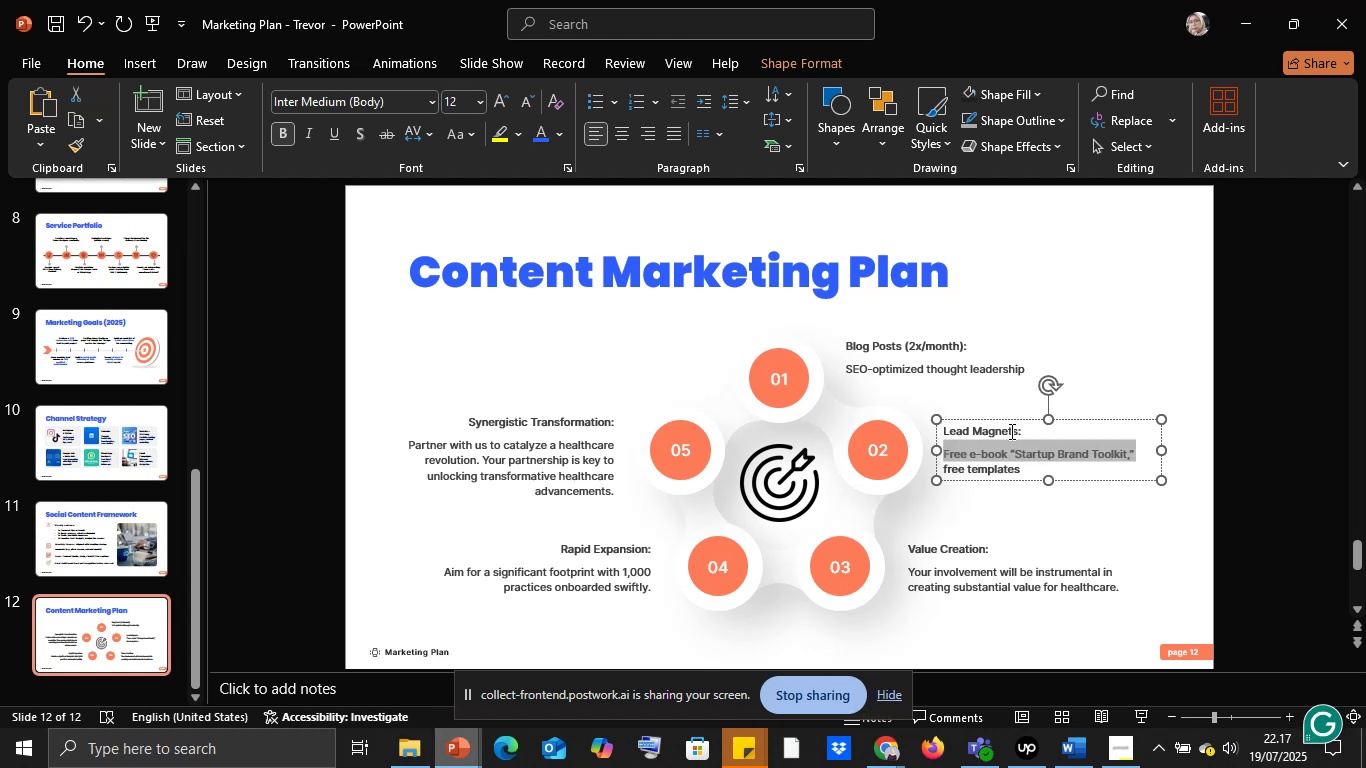 
key(Shift+ArrowDown)
 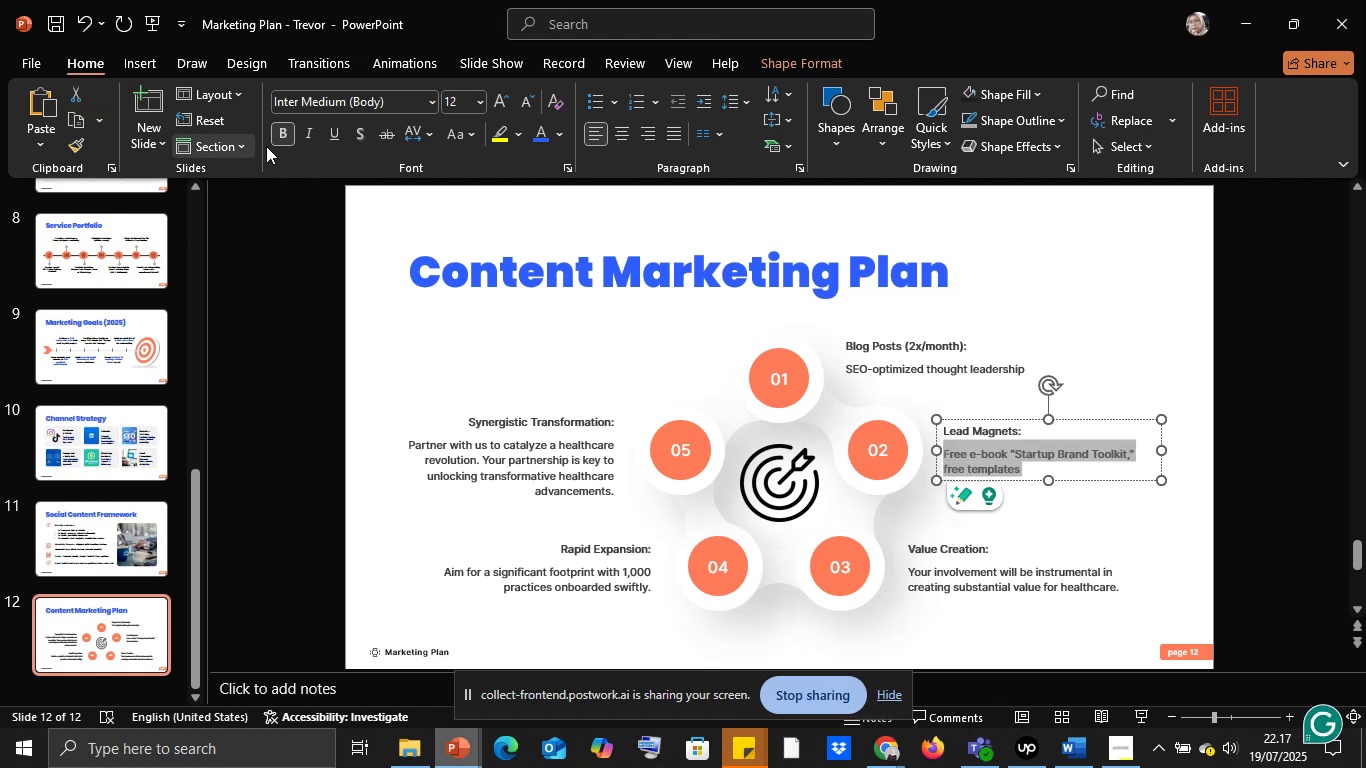 
left_click([274, 141])
 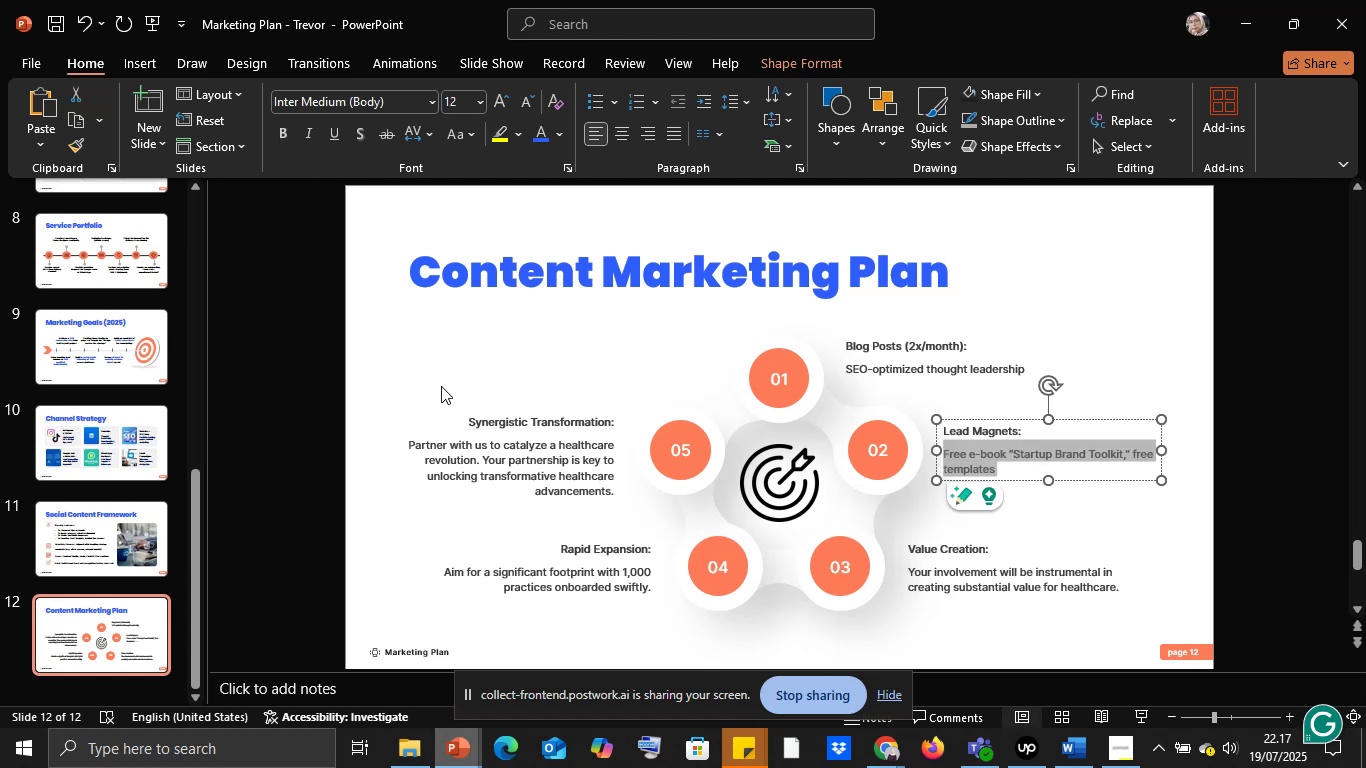 
left_click([440, 386])
 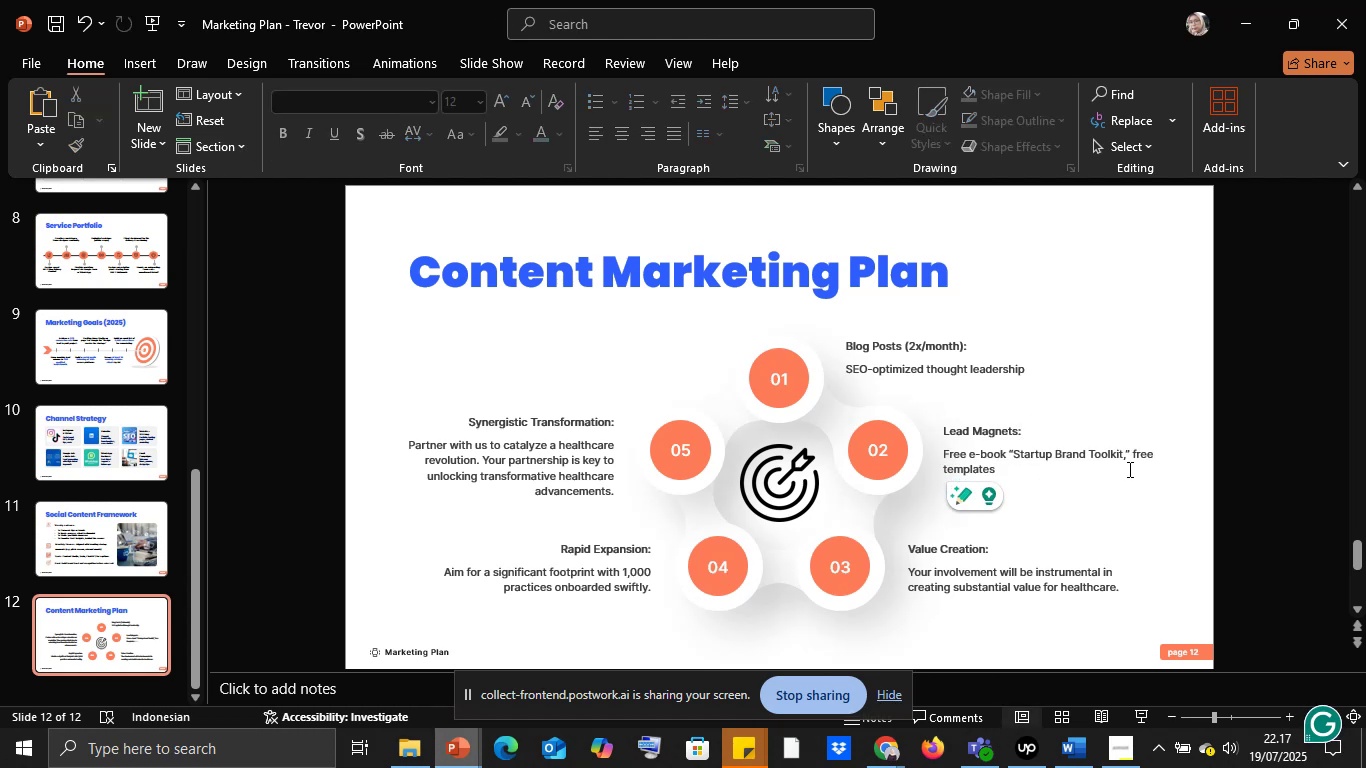 
left_click([1128, 469])
 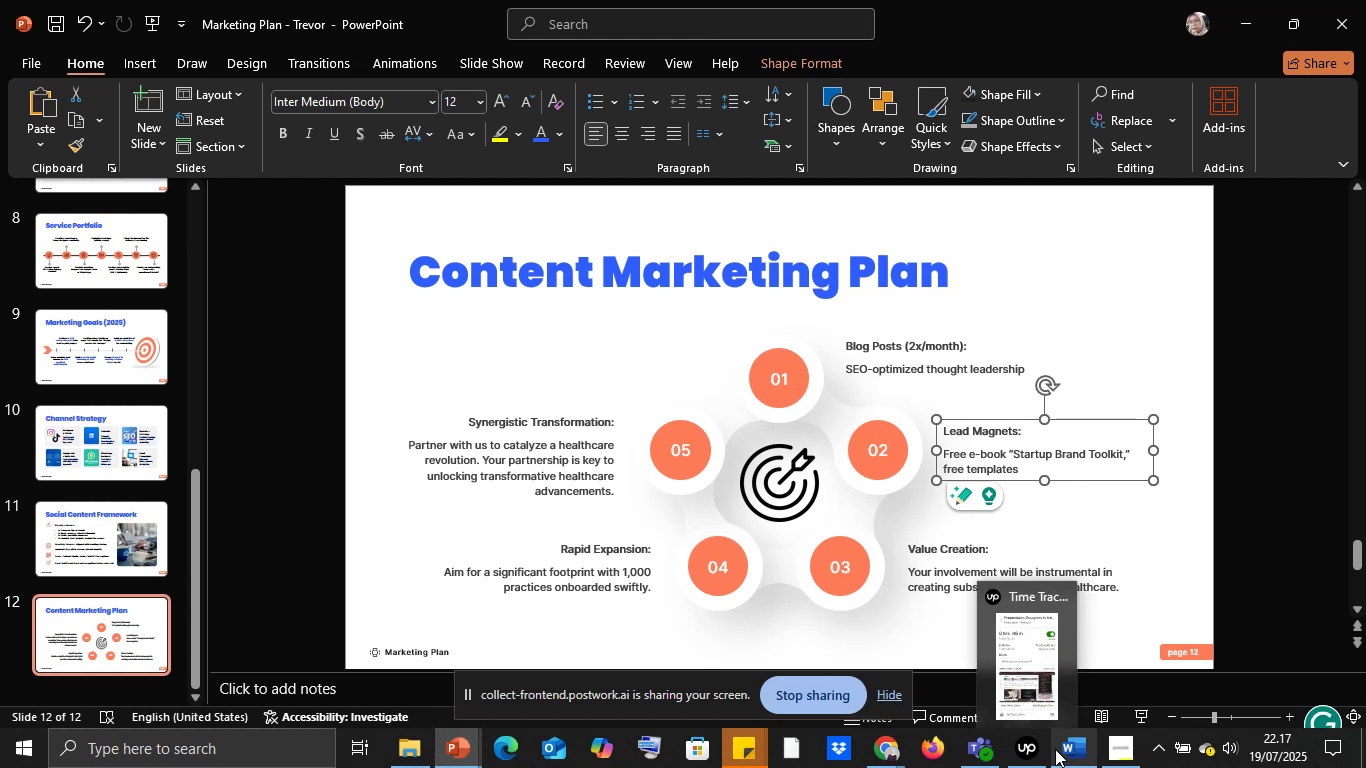 
wait(5.64)
 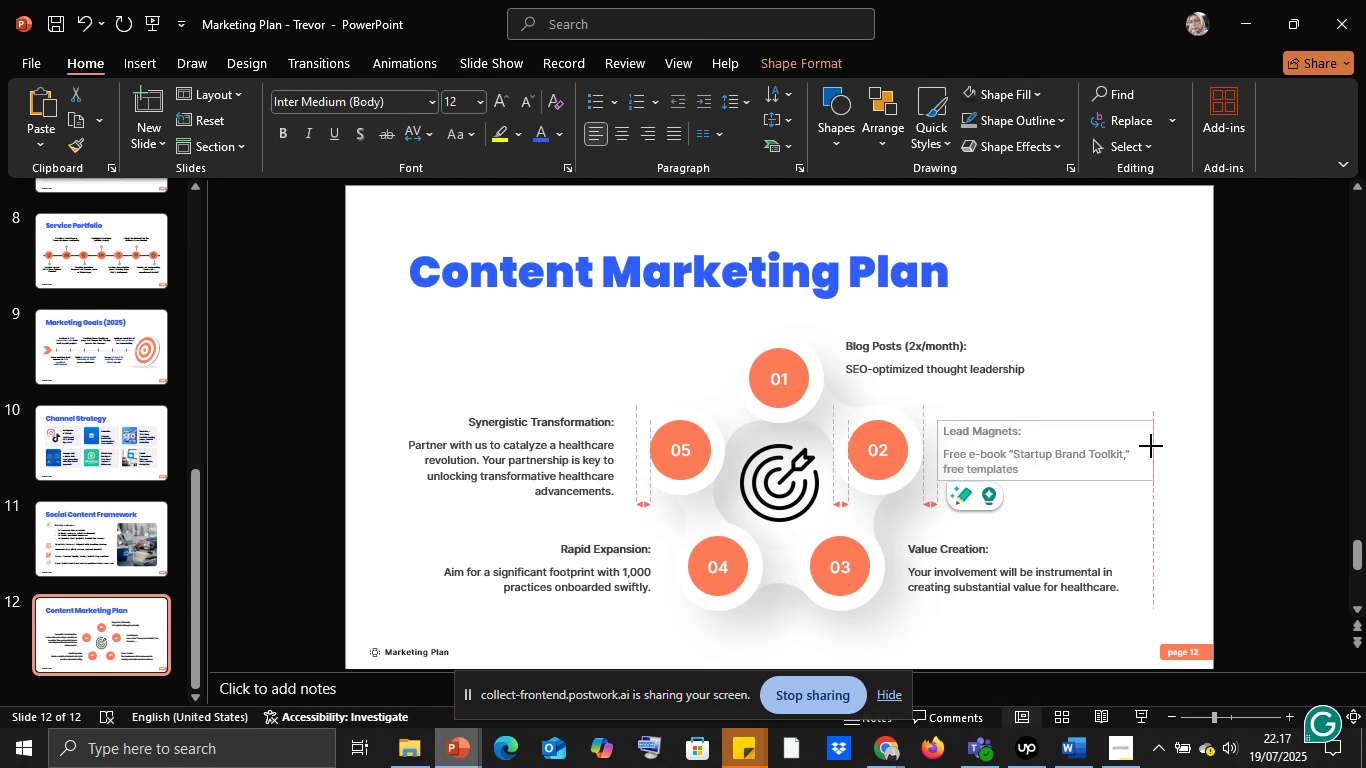 
left_click([1082, 756])
 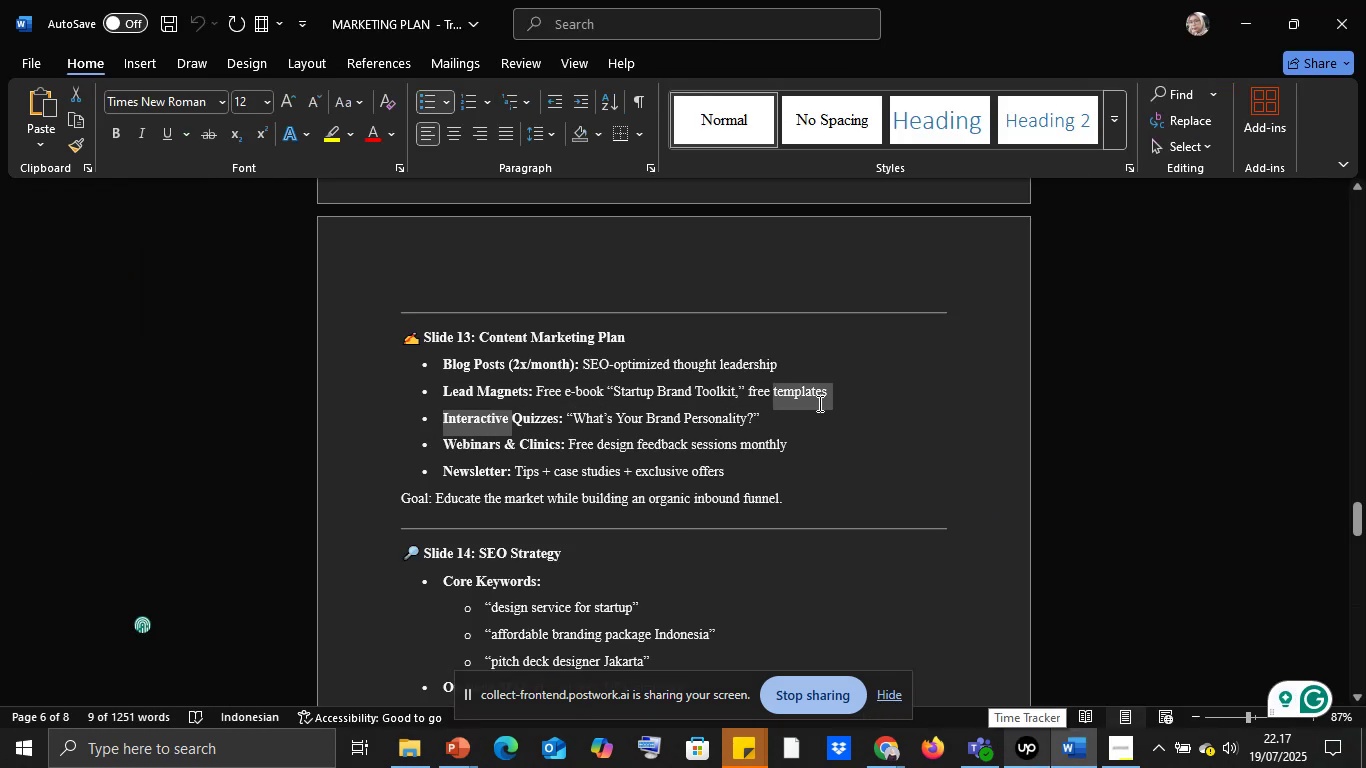 
key(Control+C)
 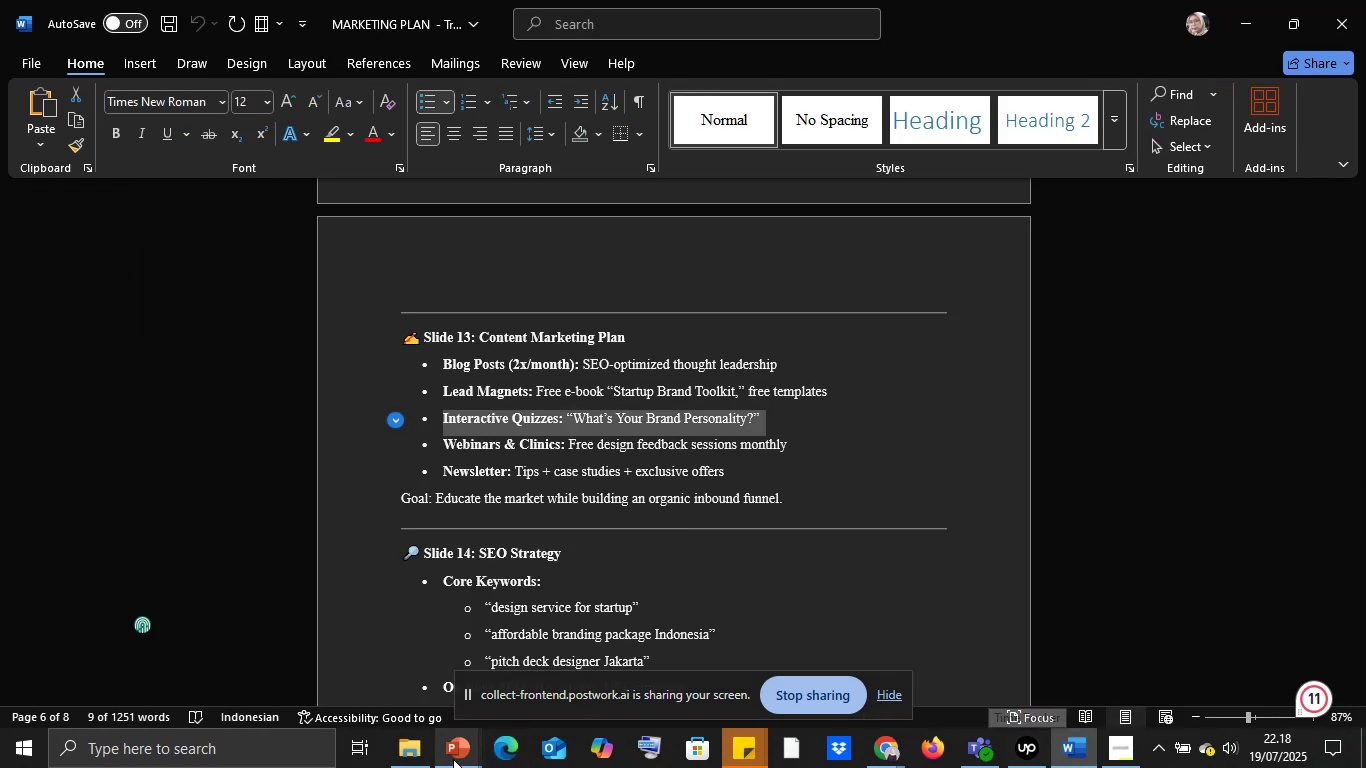 
left_click([458, 754])
 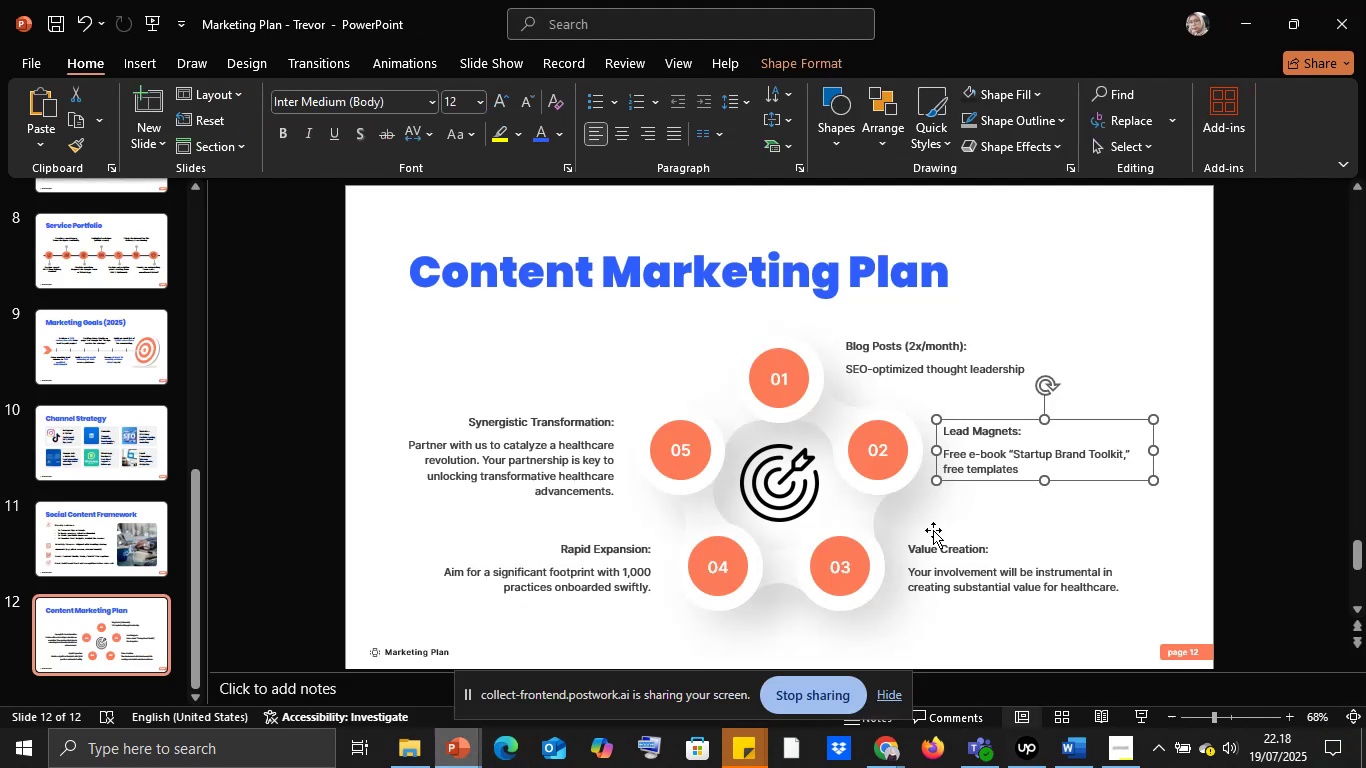 
left_click([935, 563])
 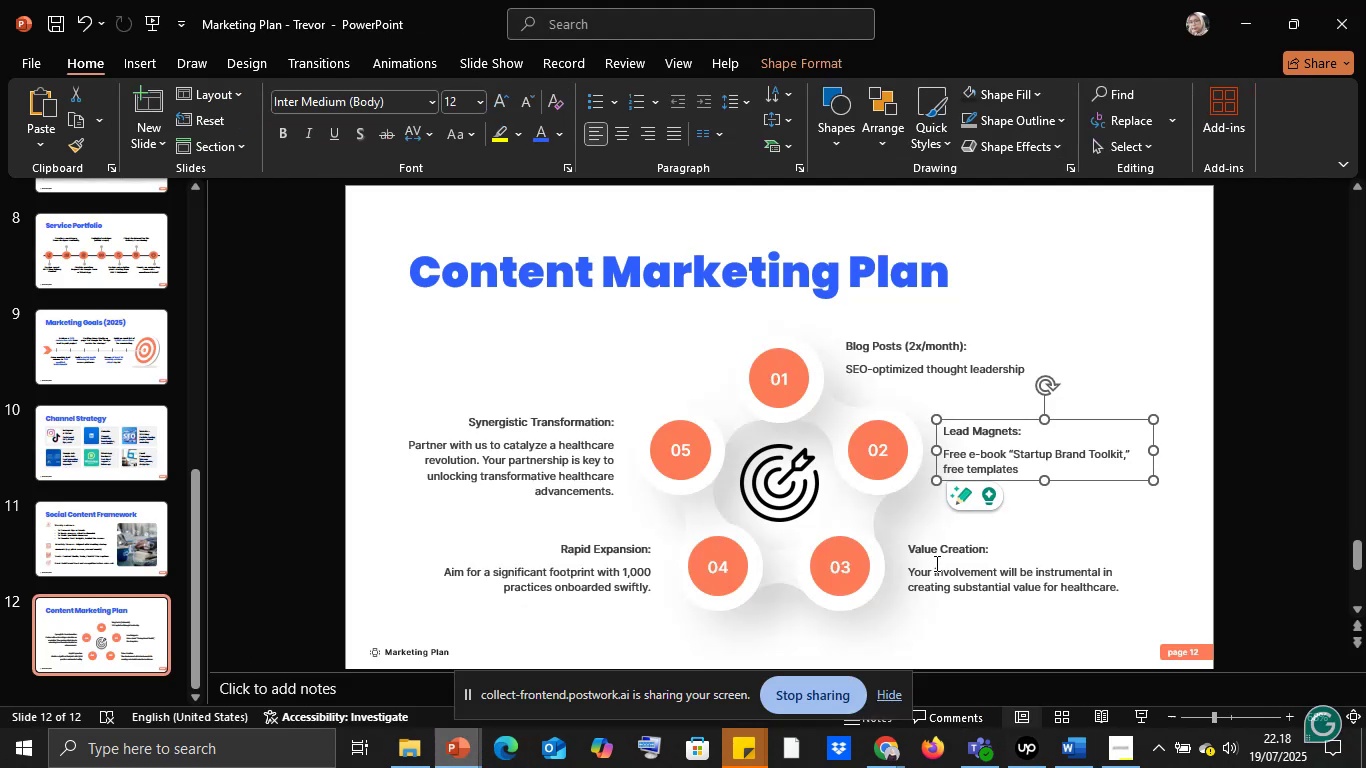 
key(Control+A)
 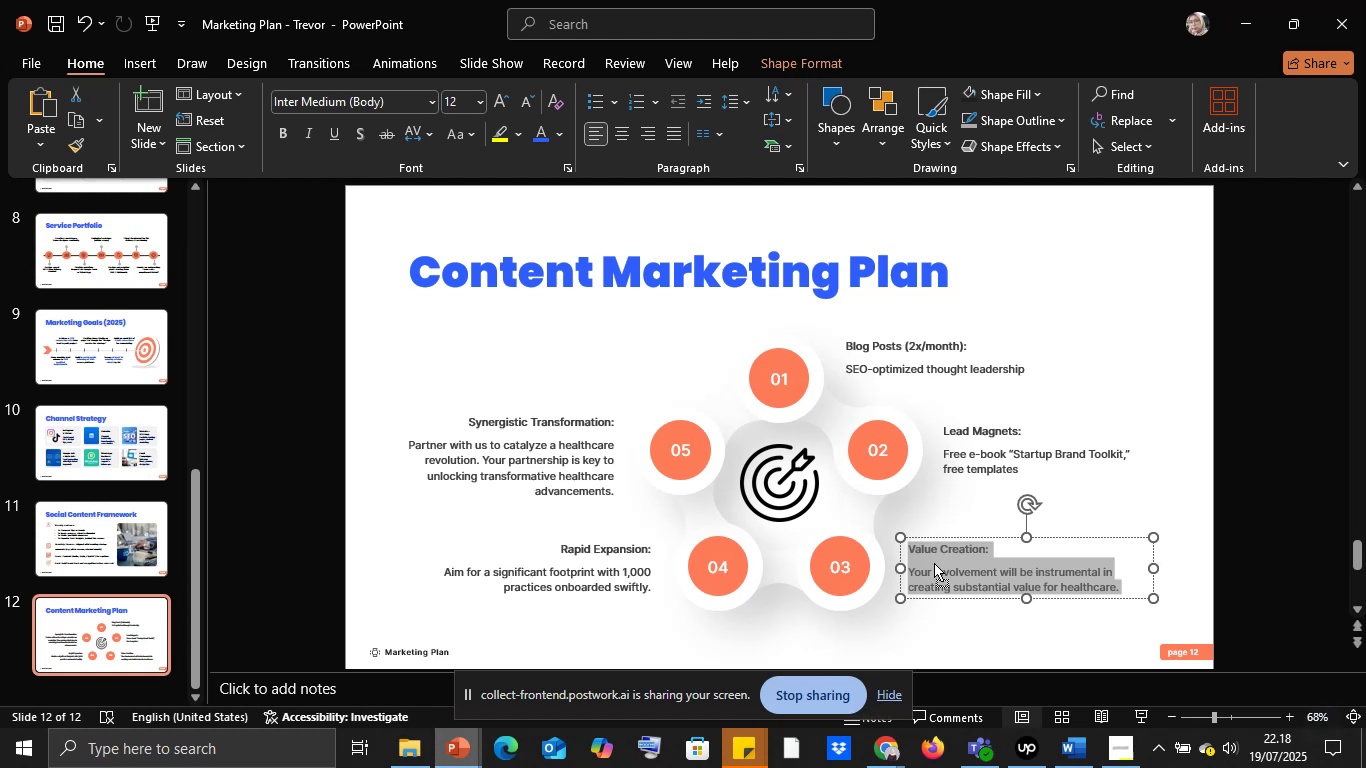 
right_click([934, 563])
 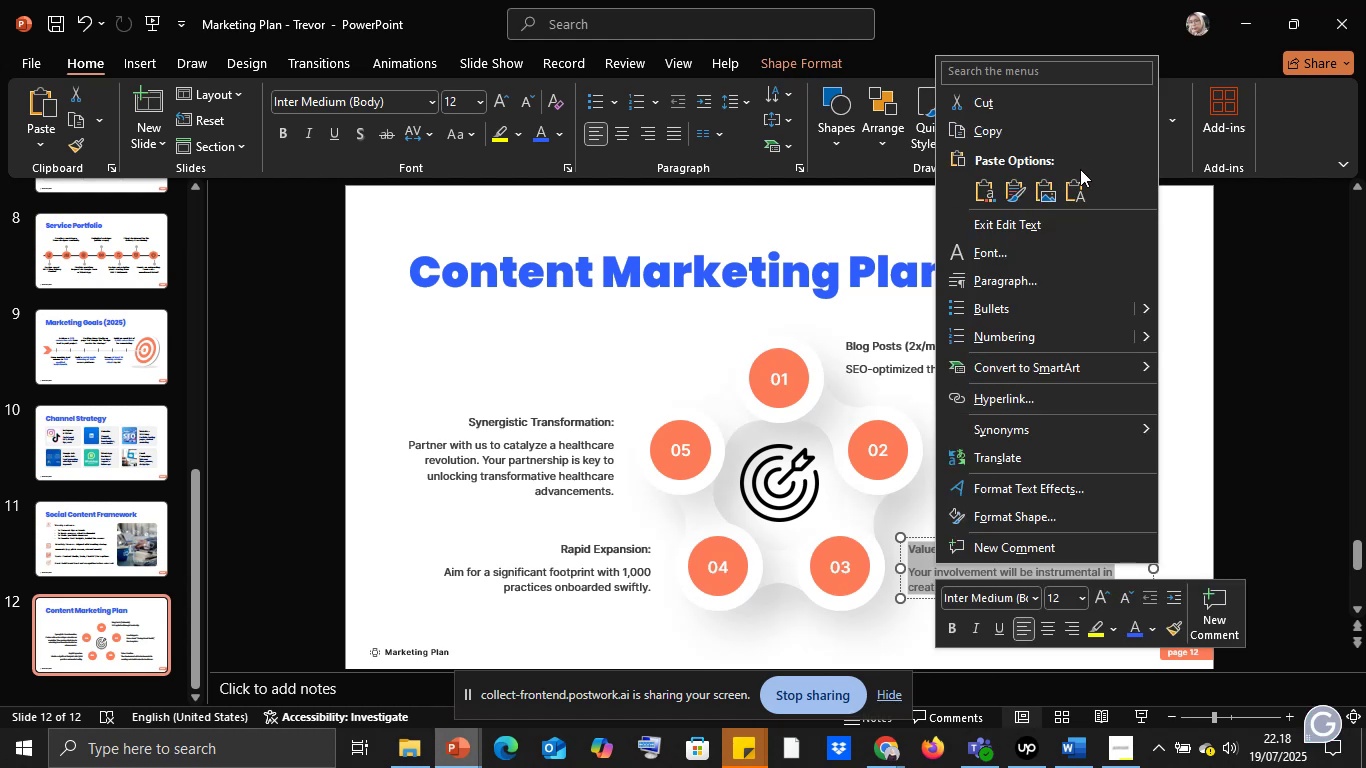 
left_click([1080, 176])
 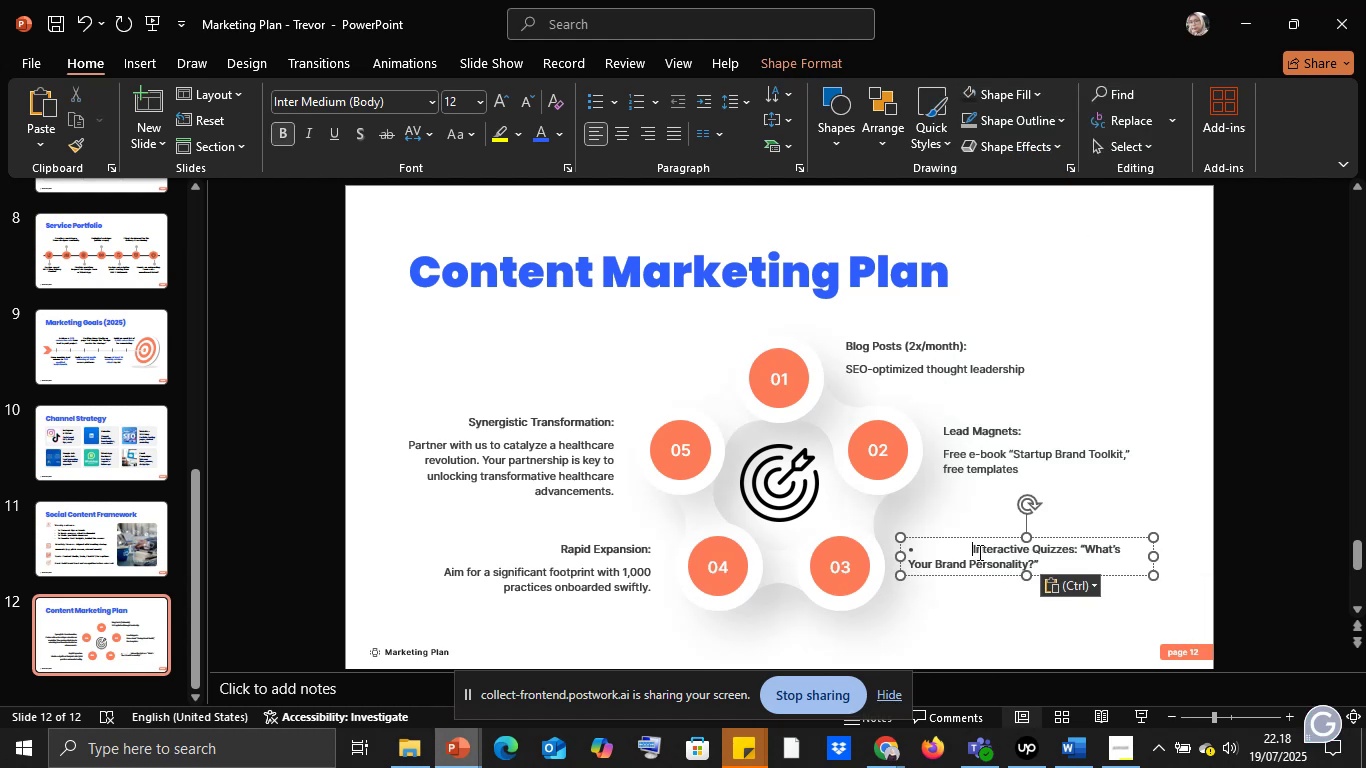 
key(Backspace)
 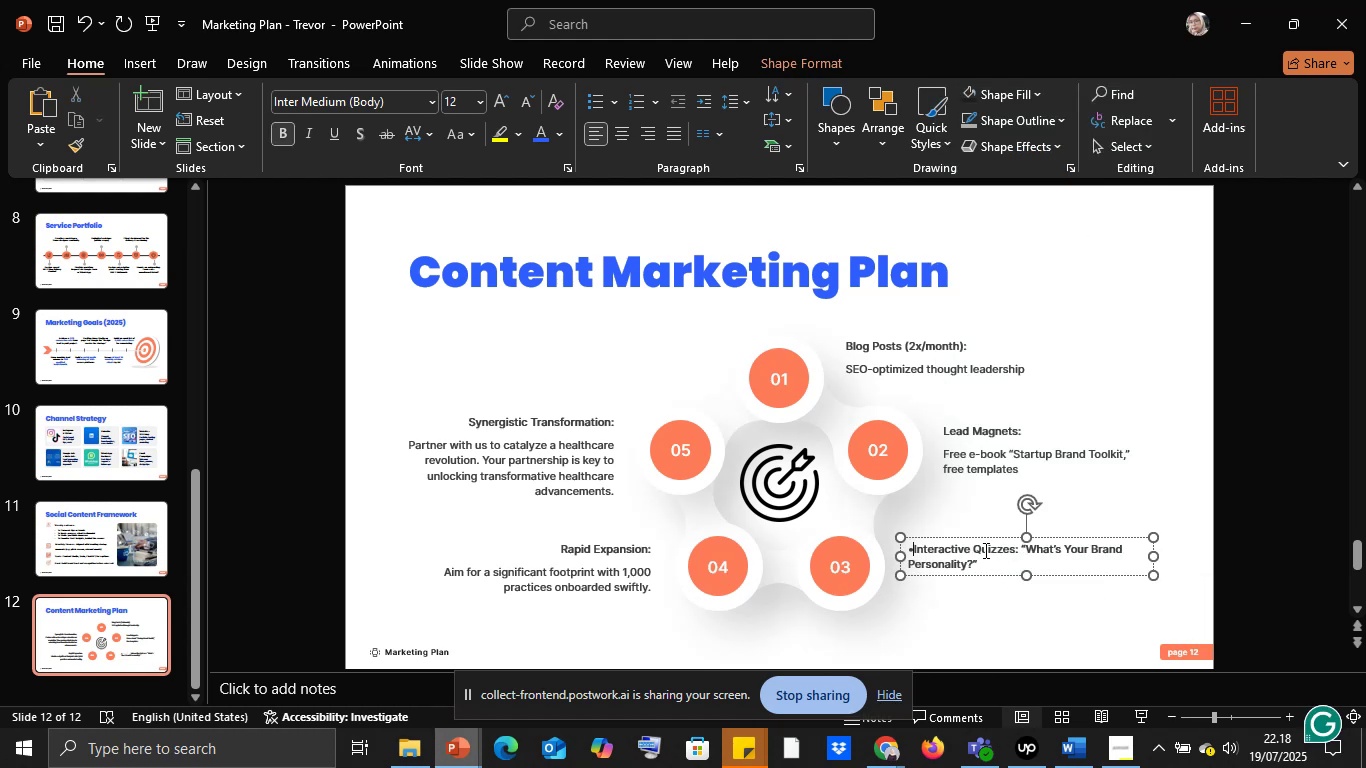 
key(Backspace)
 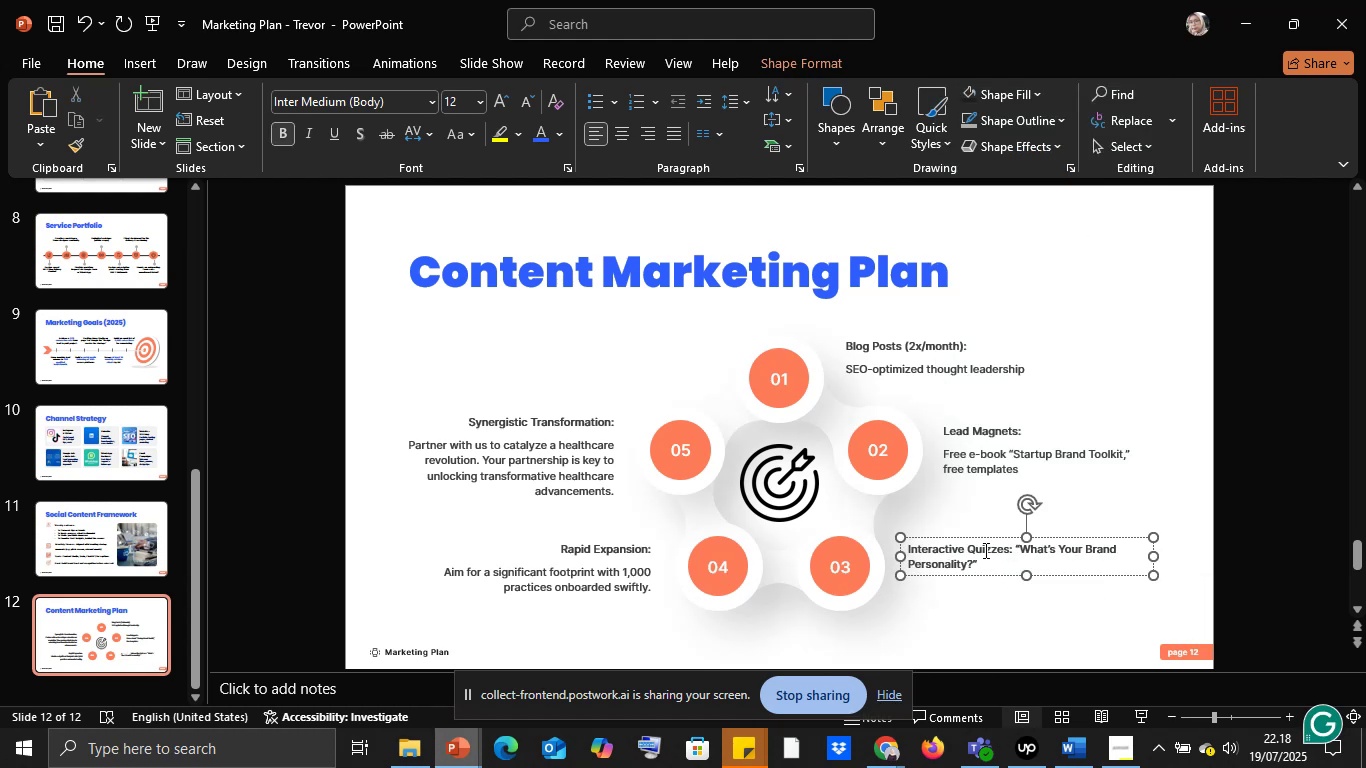 
key(Backspace)
 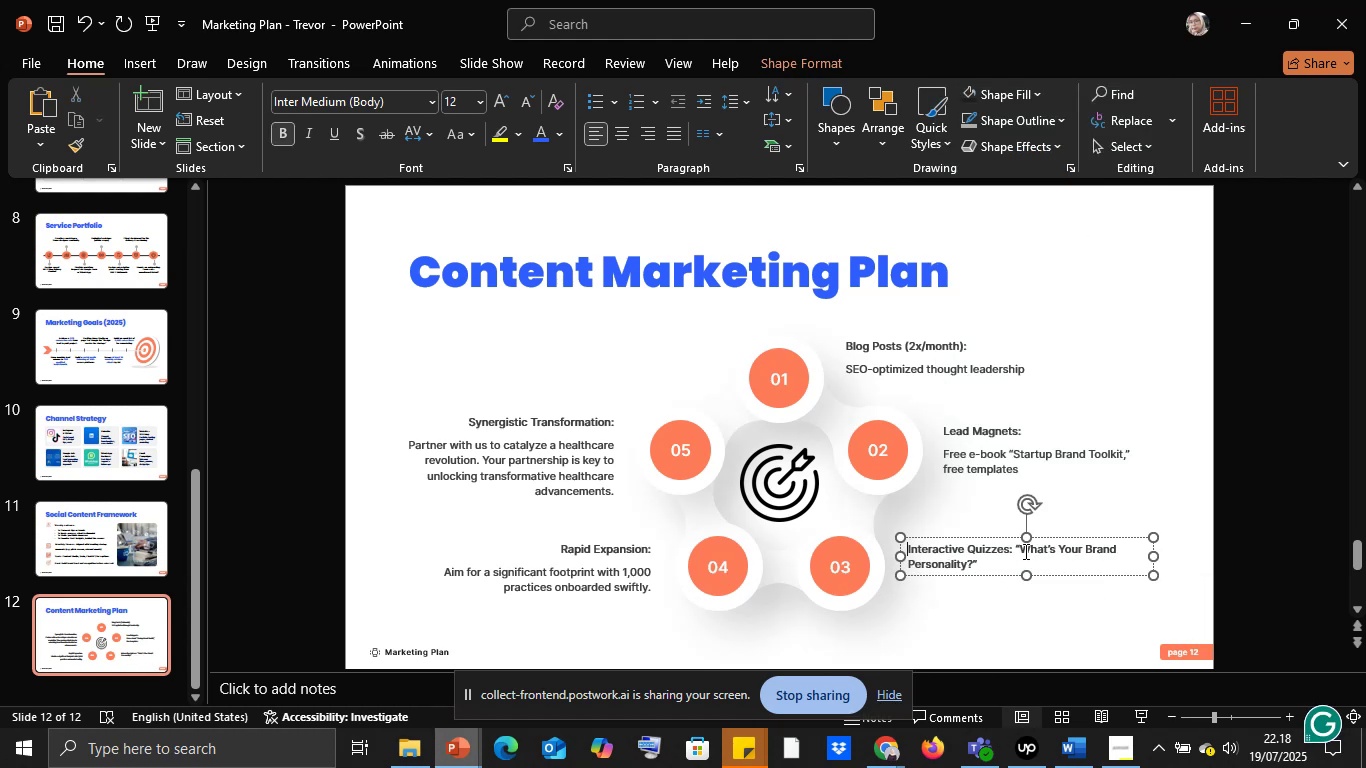 
double_click([1016, 546])
 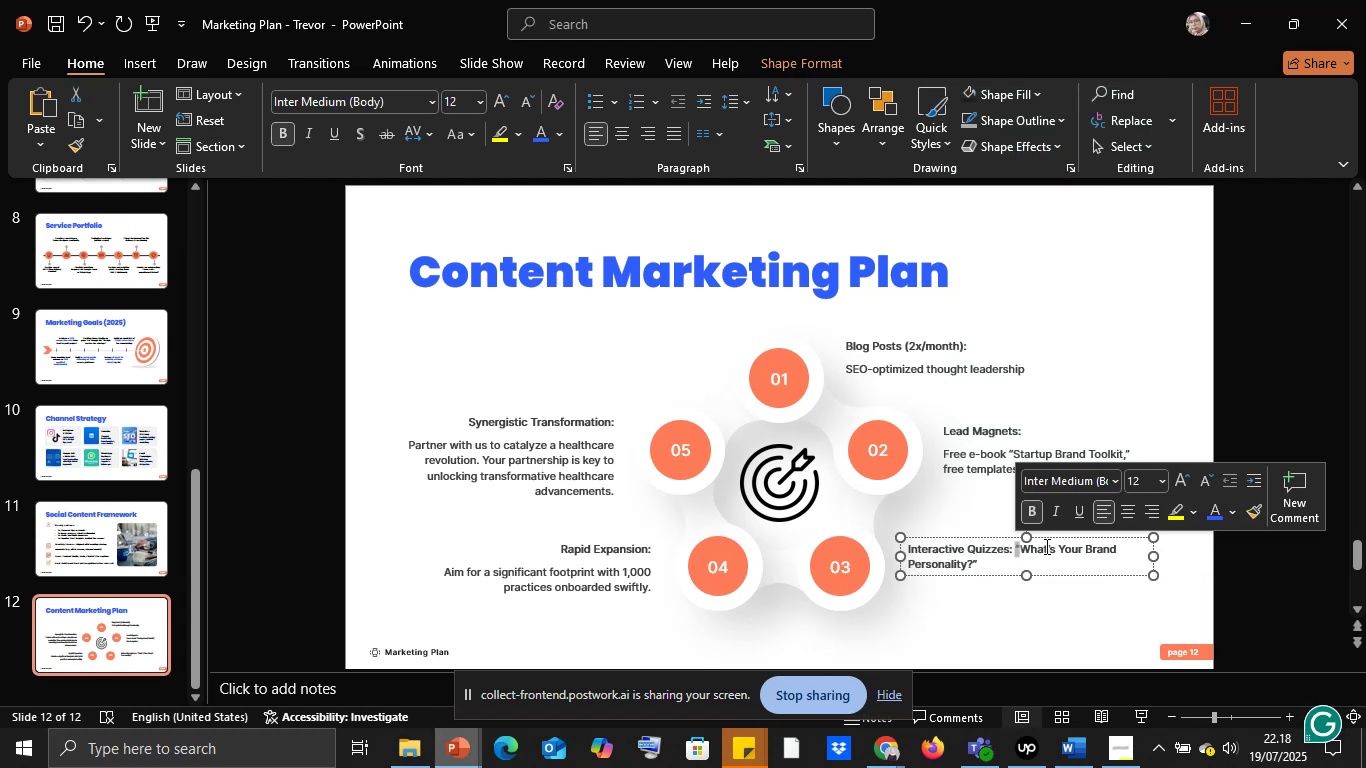 
key(ArrowLeft)
 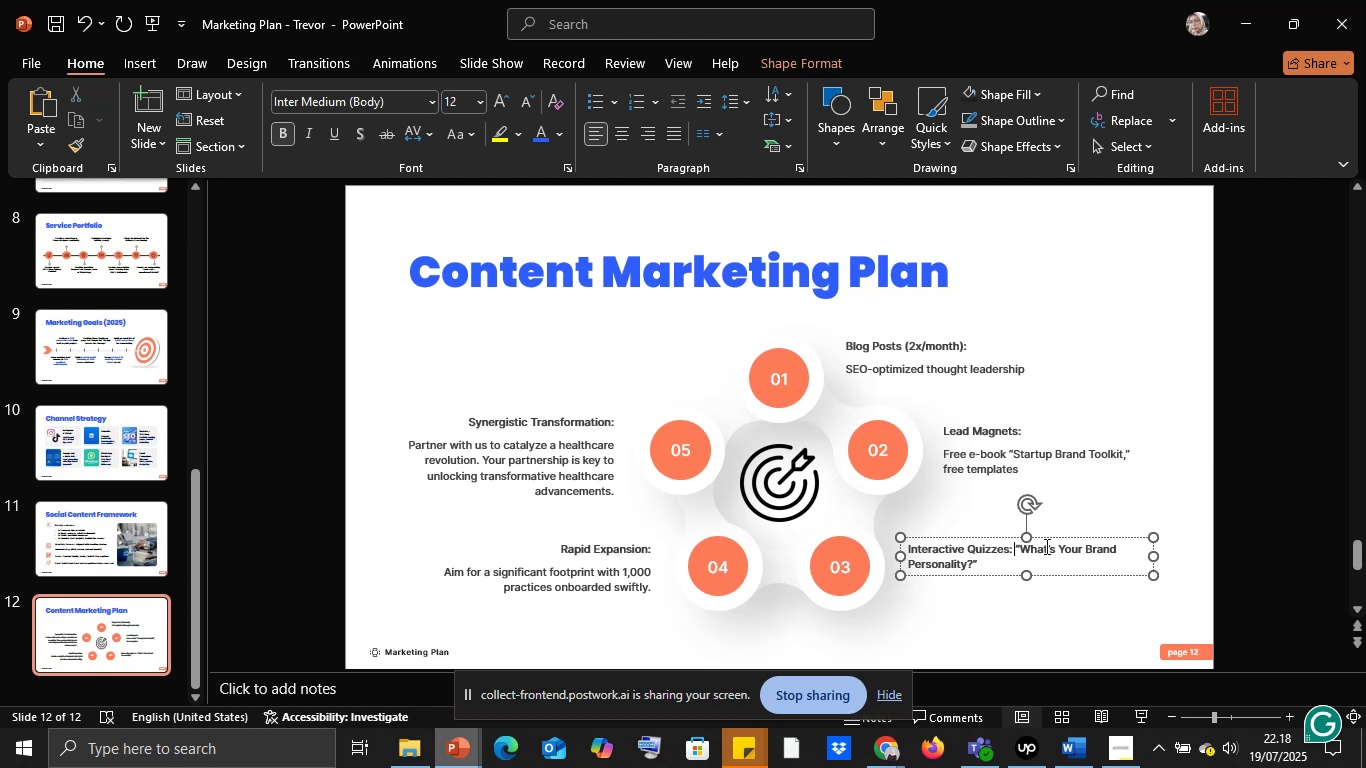 
key(Enter)
 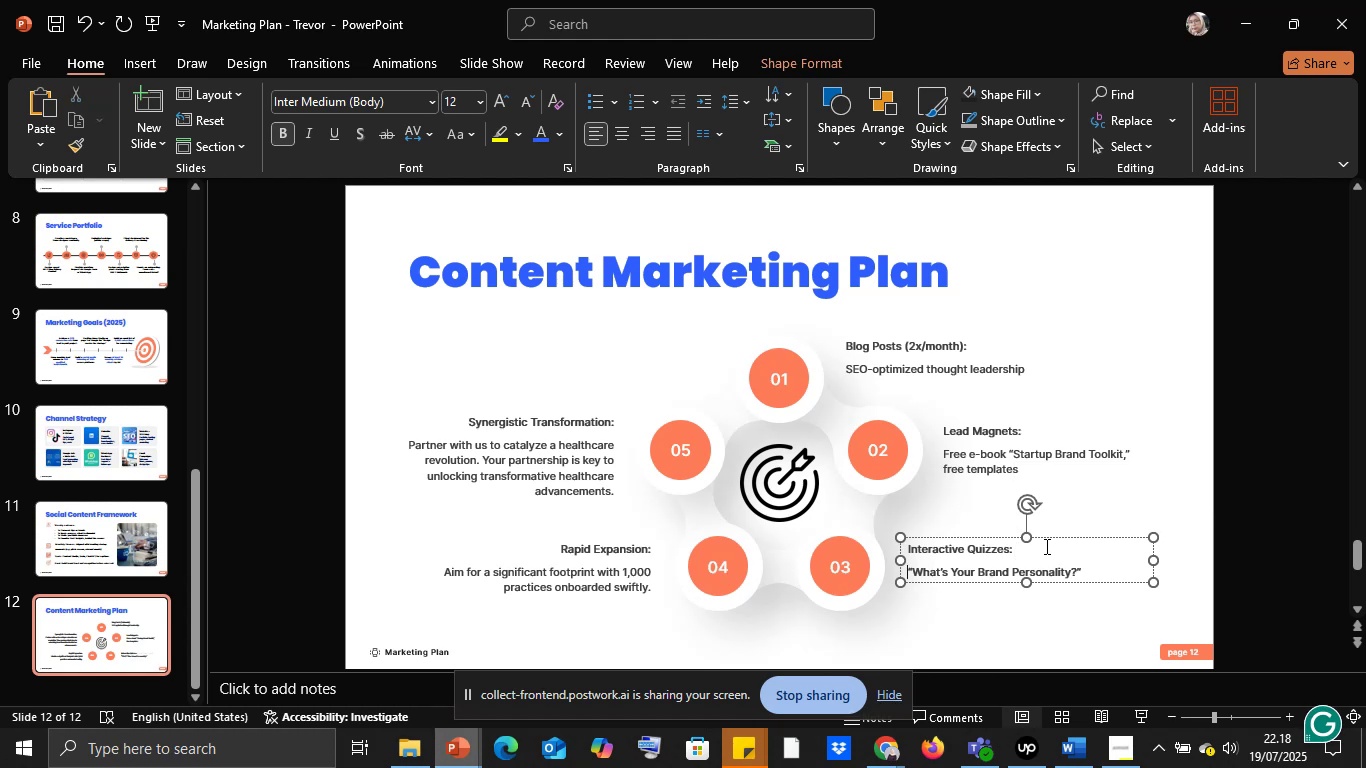 
key(ArrowRight)
 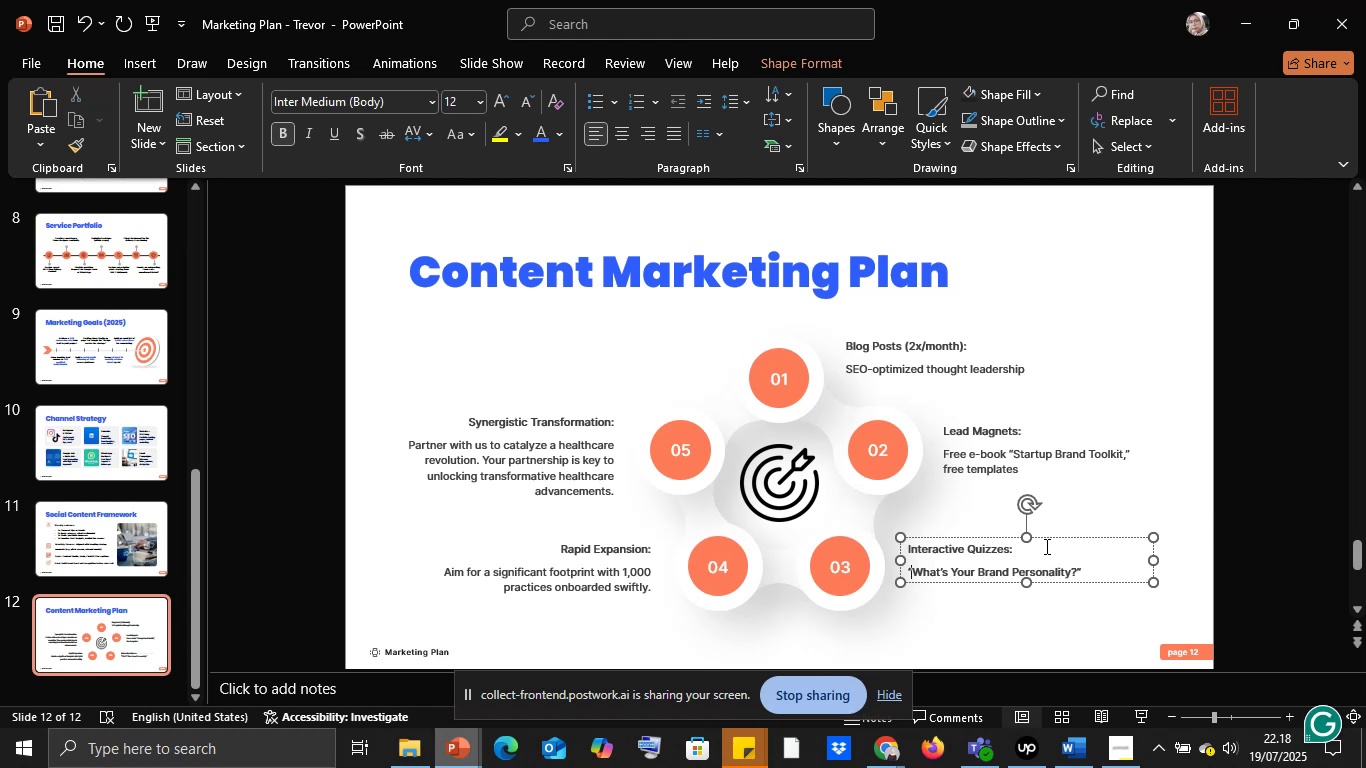 
key(ArrowLeft)
 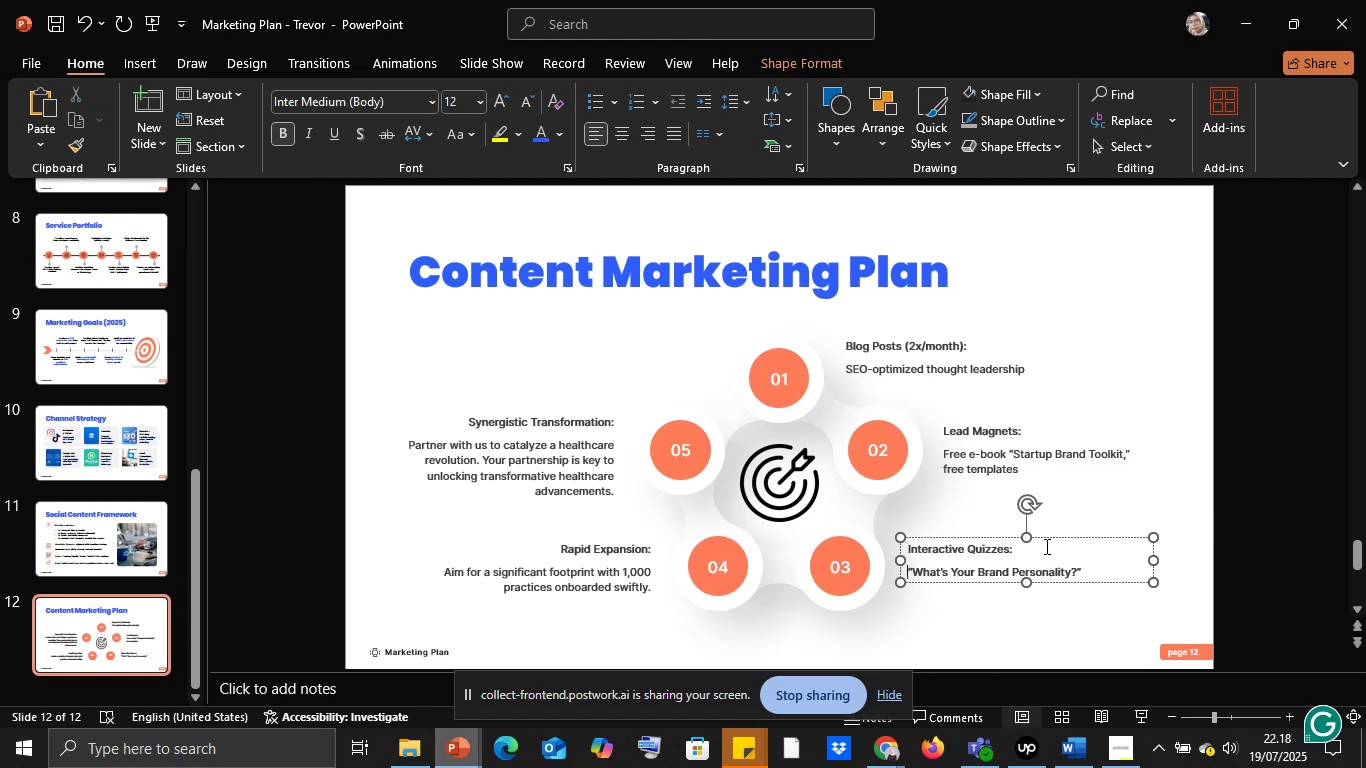 
key(Shift+ArrowDown)
 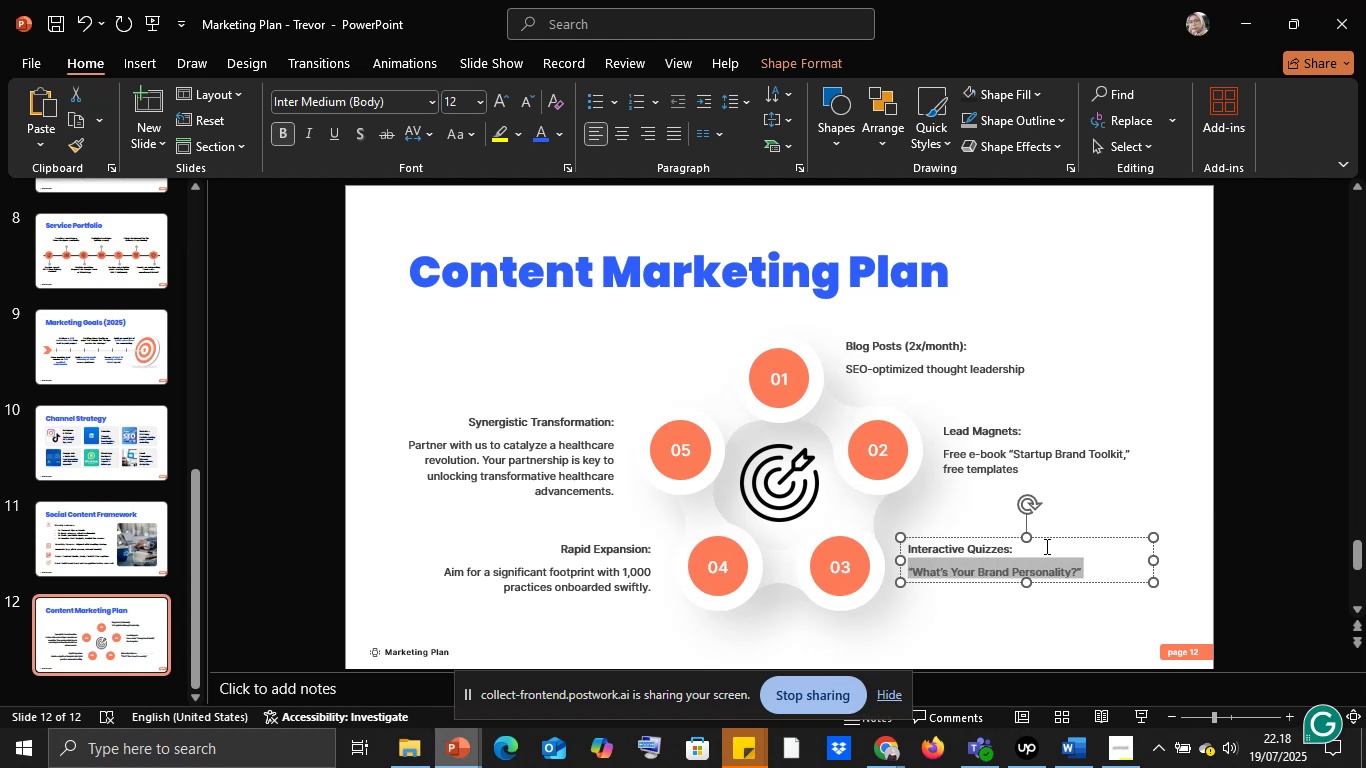 
key(Shift+ArrowDown)
 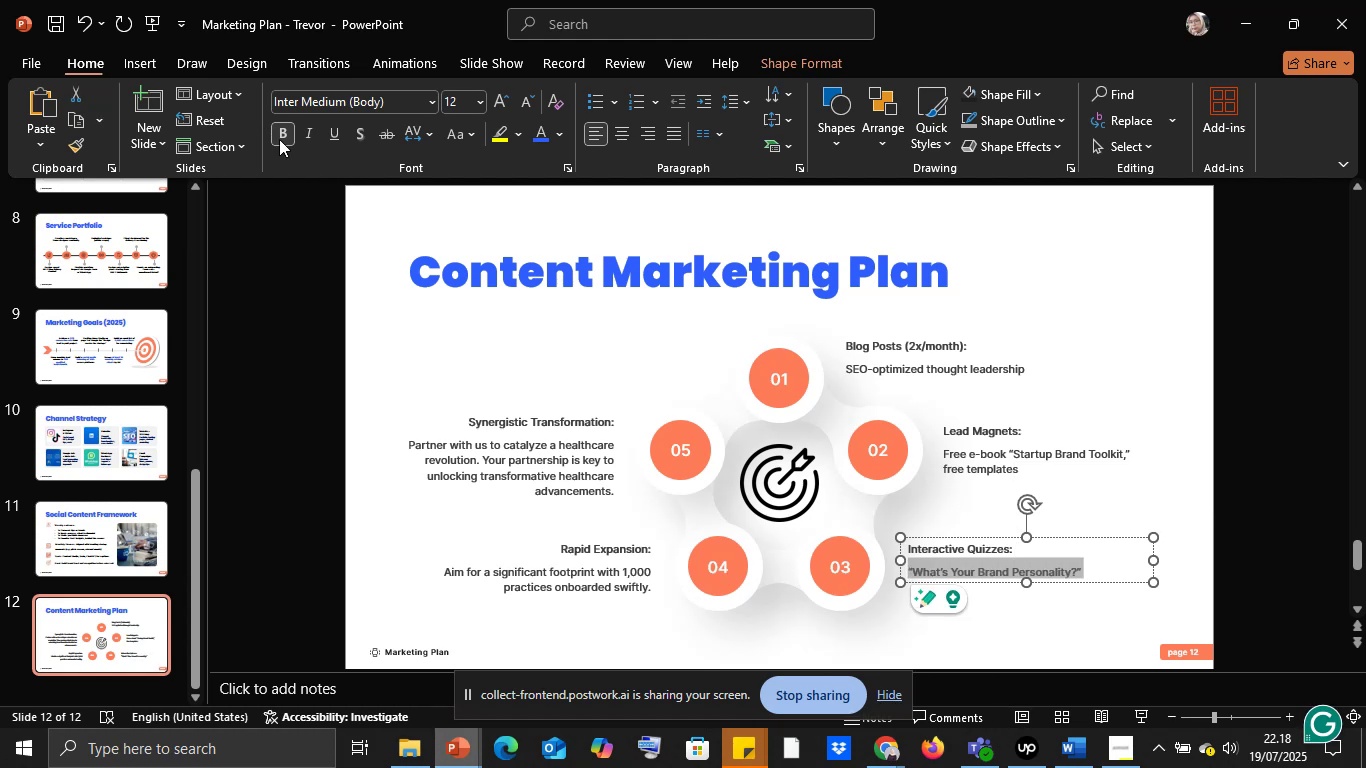 
left_click([280, 121])
 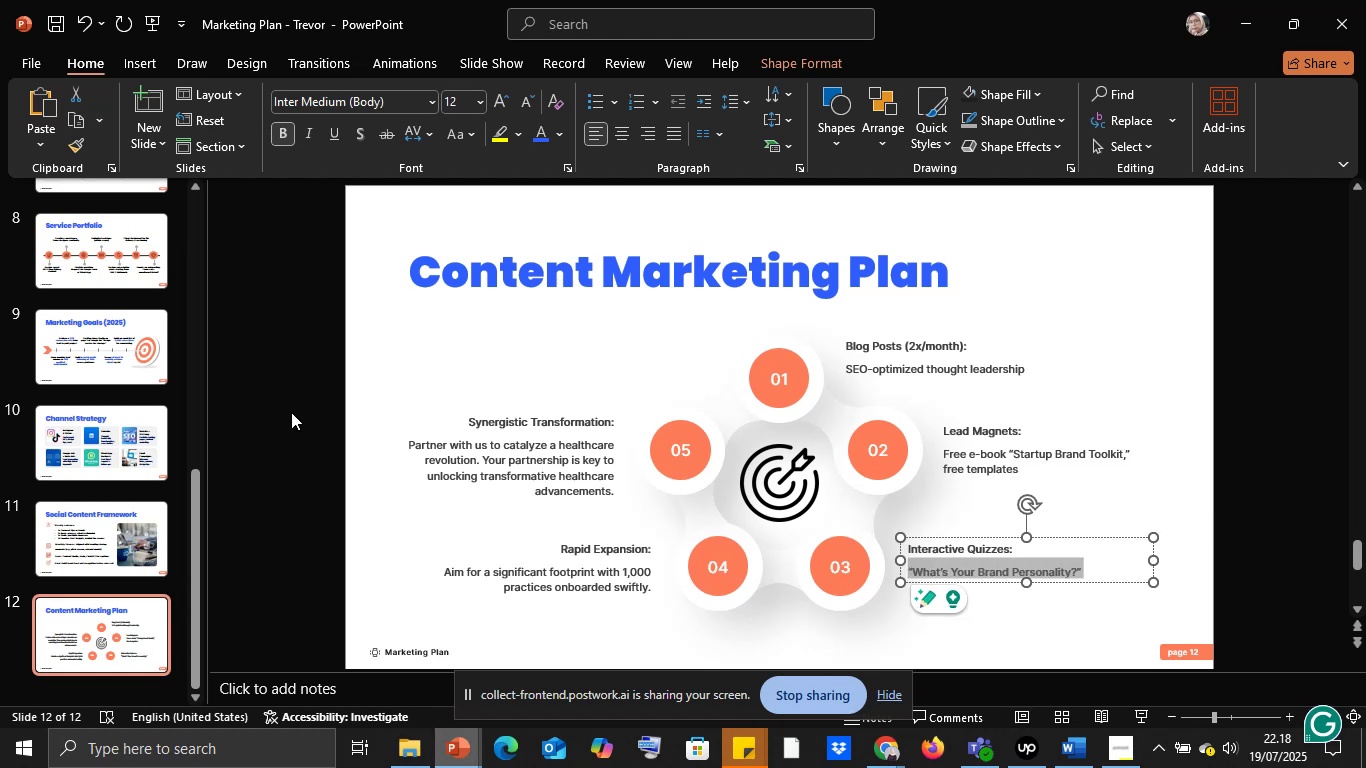 
left_click([291, 413])
 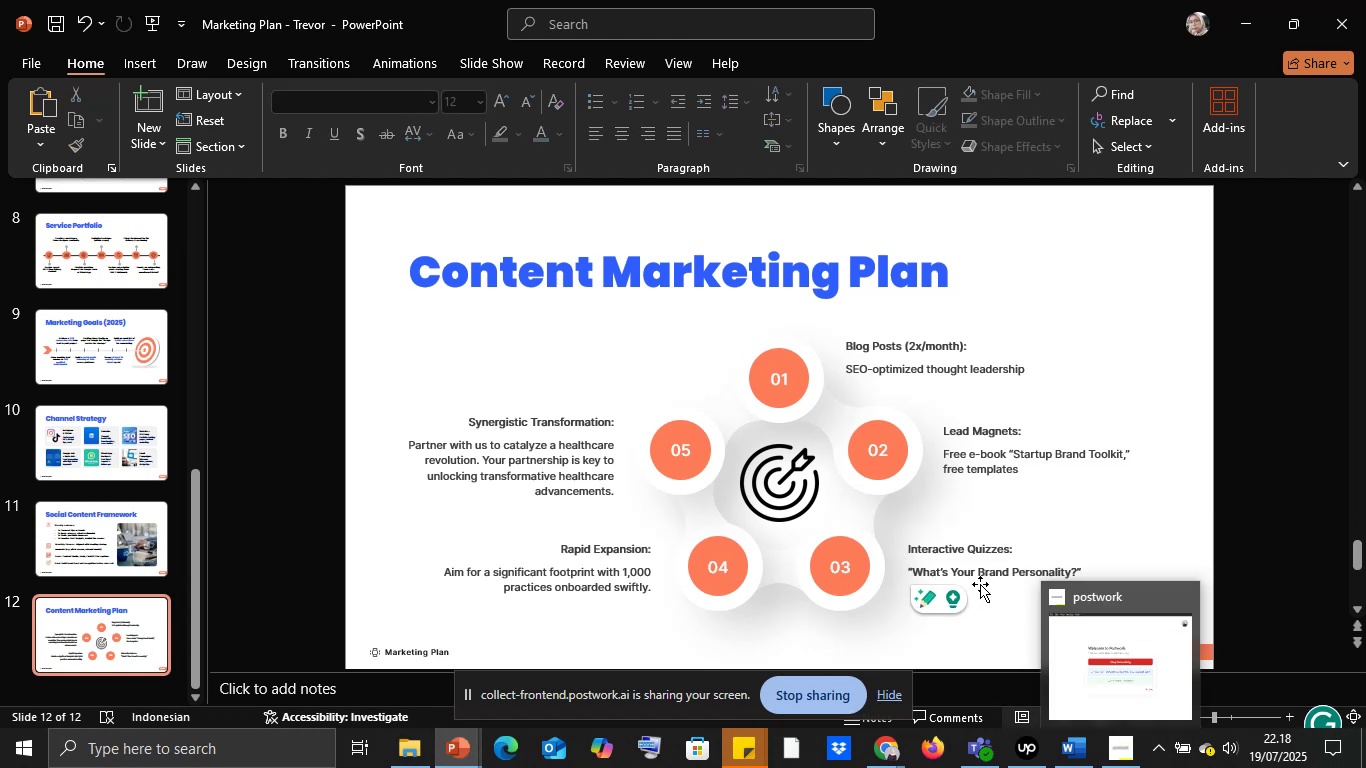 
left_click([984, 573])
 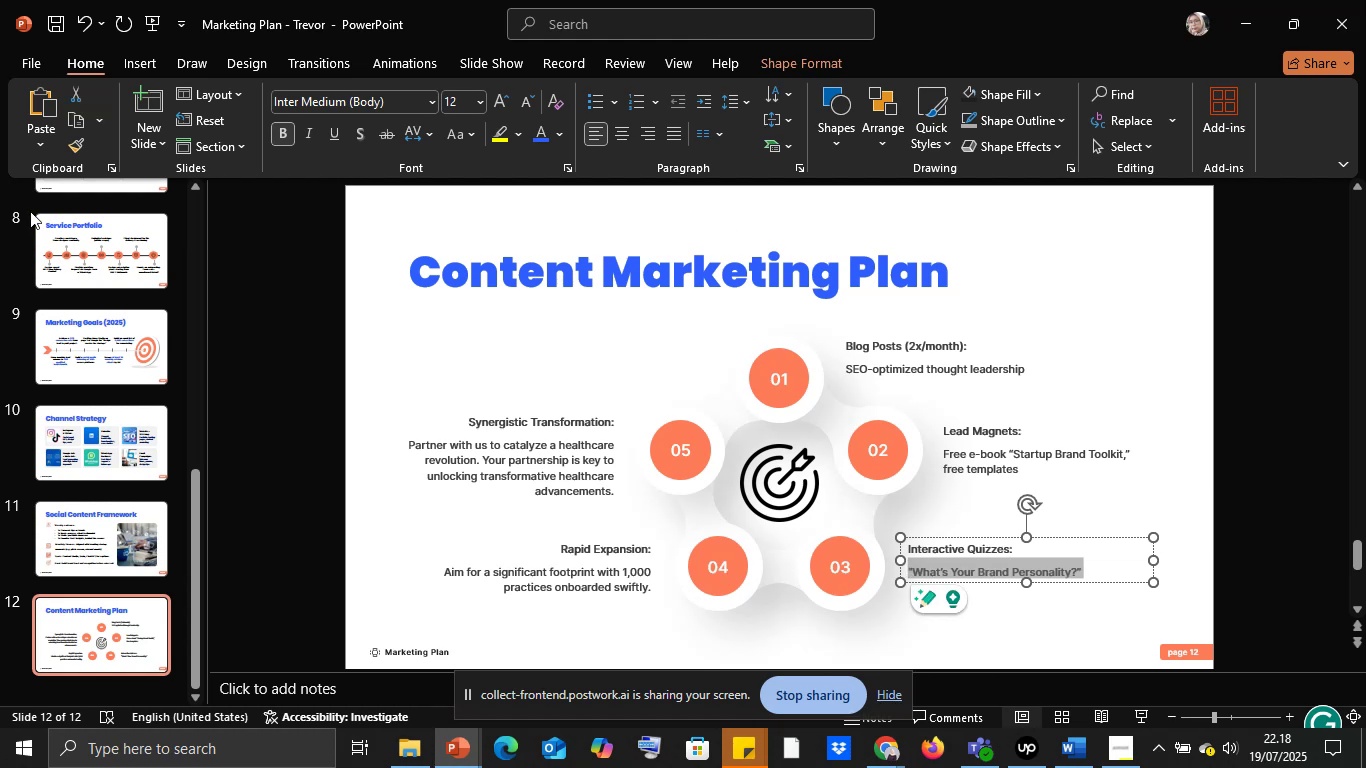 
double_click([300, 350])
 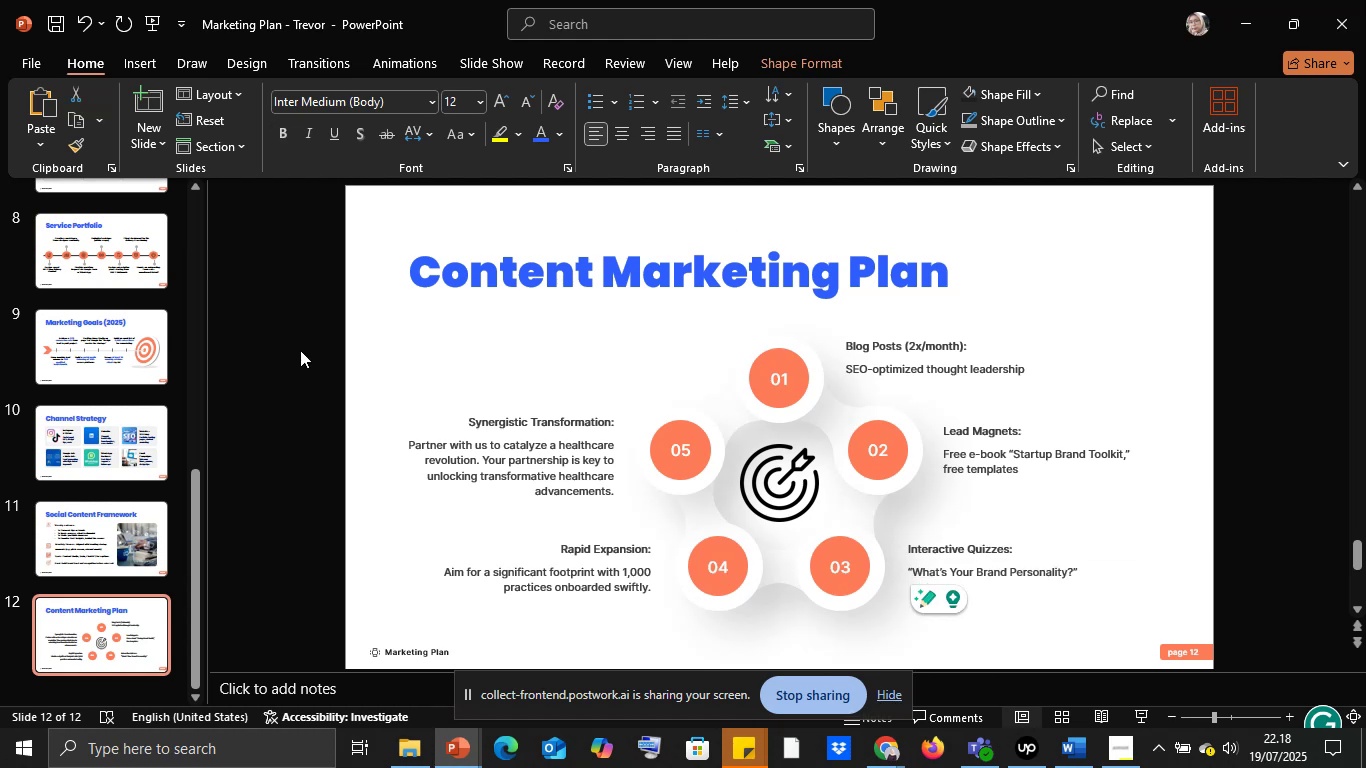 
triple_click([300, 350])
 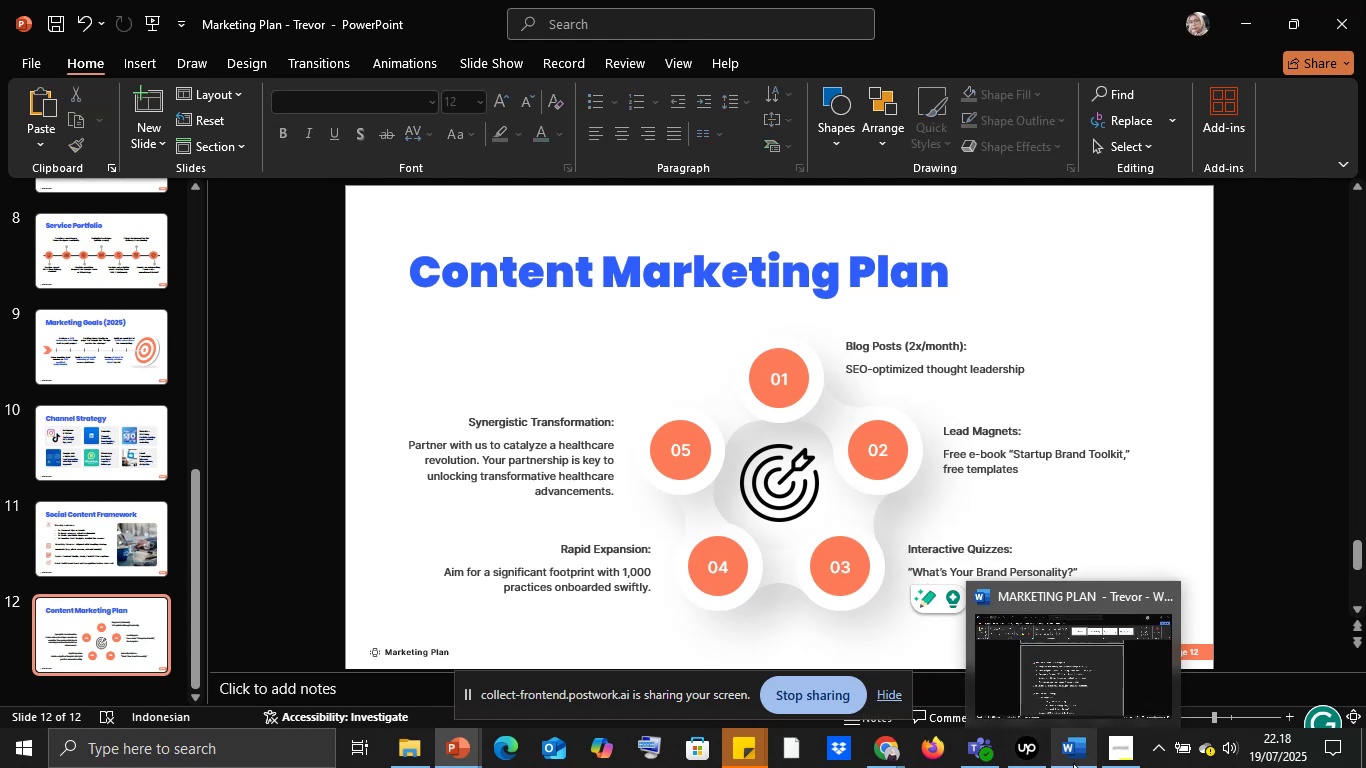 
left_click([1073, 763])
 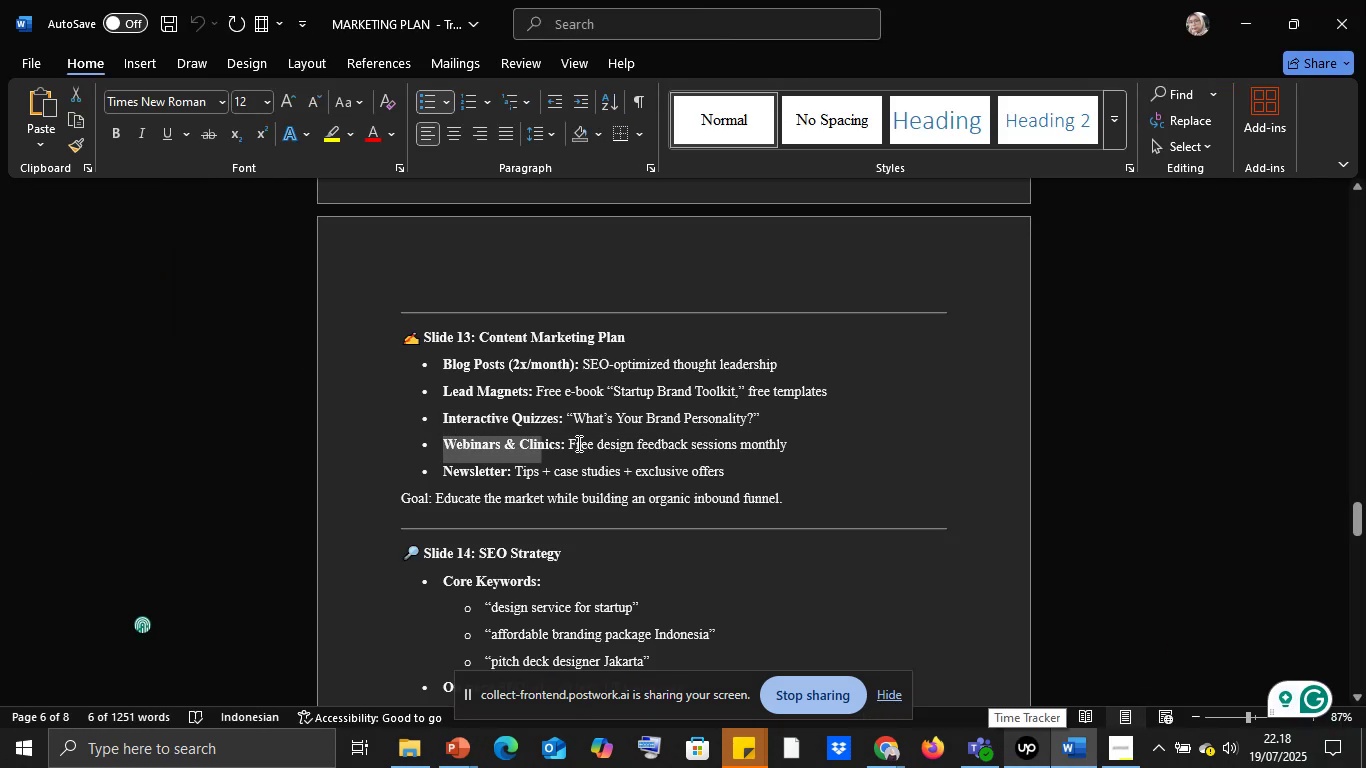 
key(Control+C)
 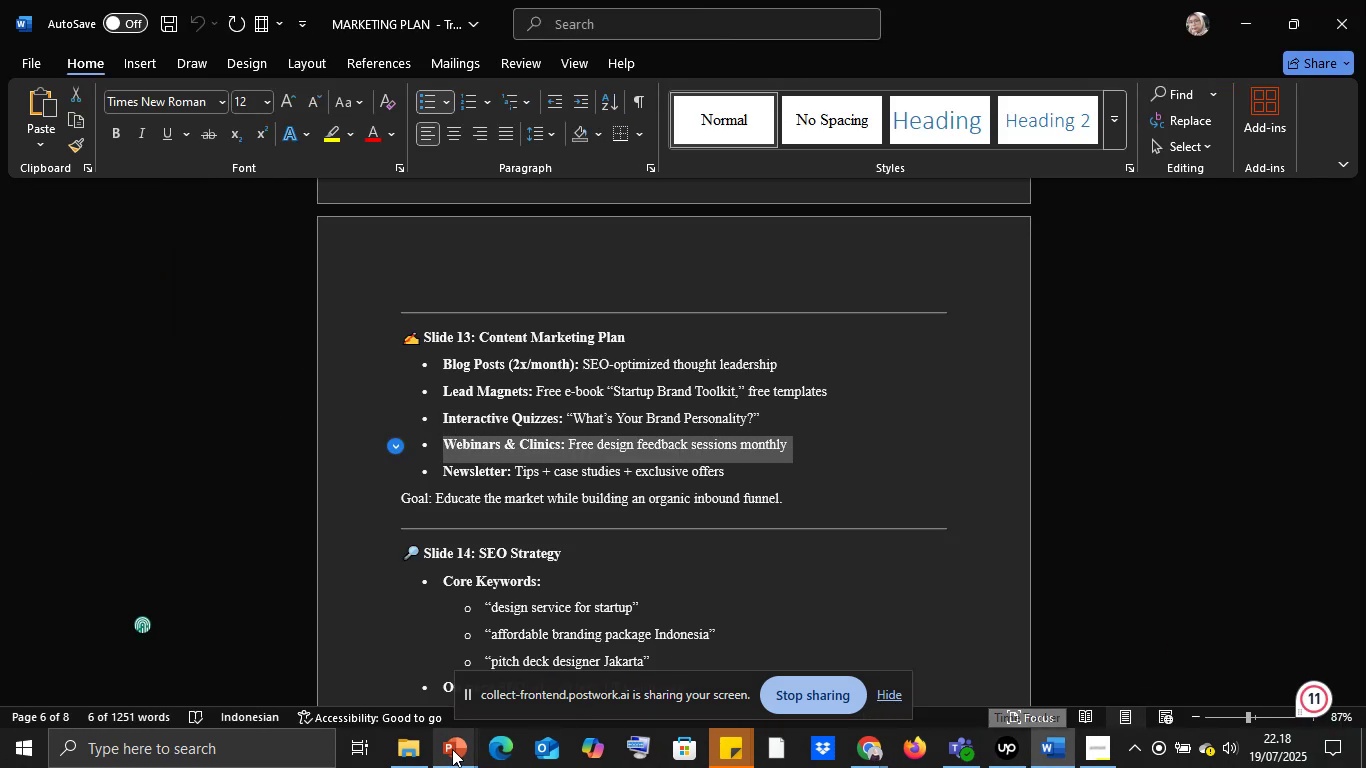 
left_click([452, 749])
 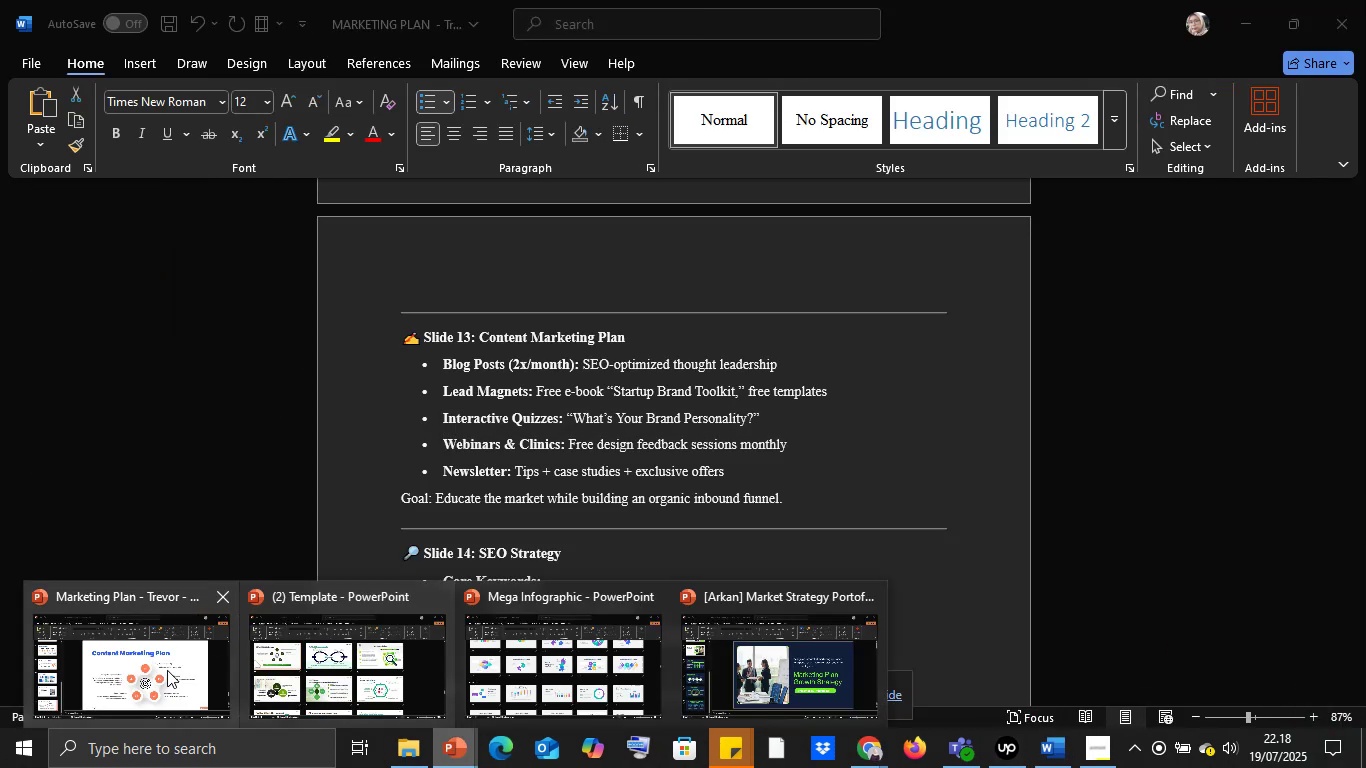 
left_click([167, 670])
 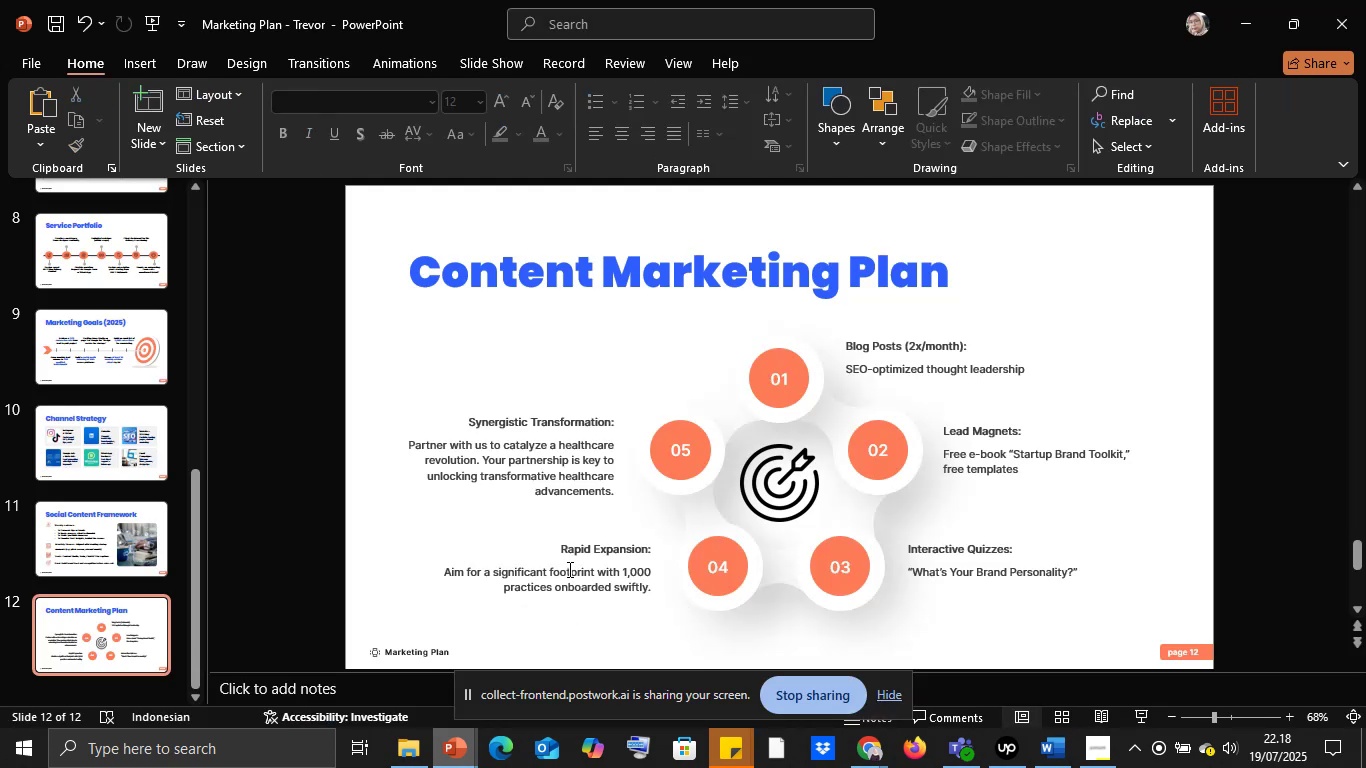 
left_click([568, 569])
 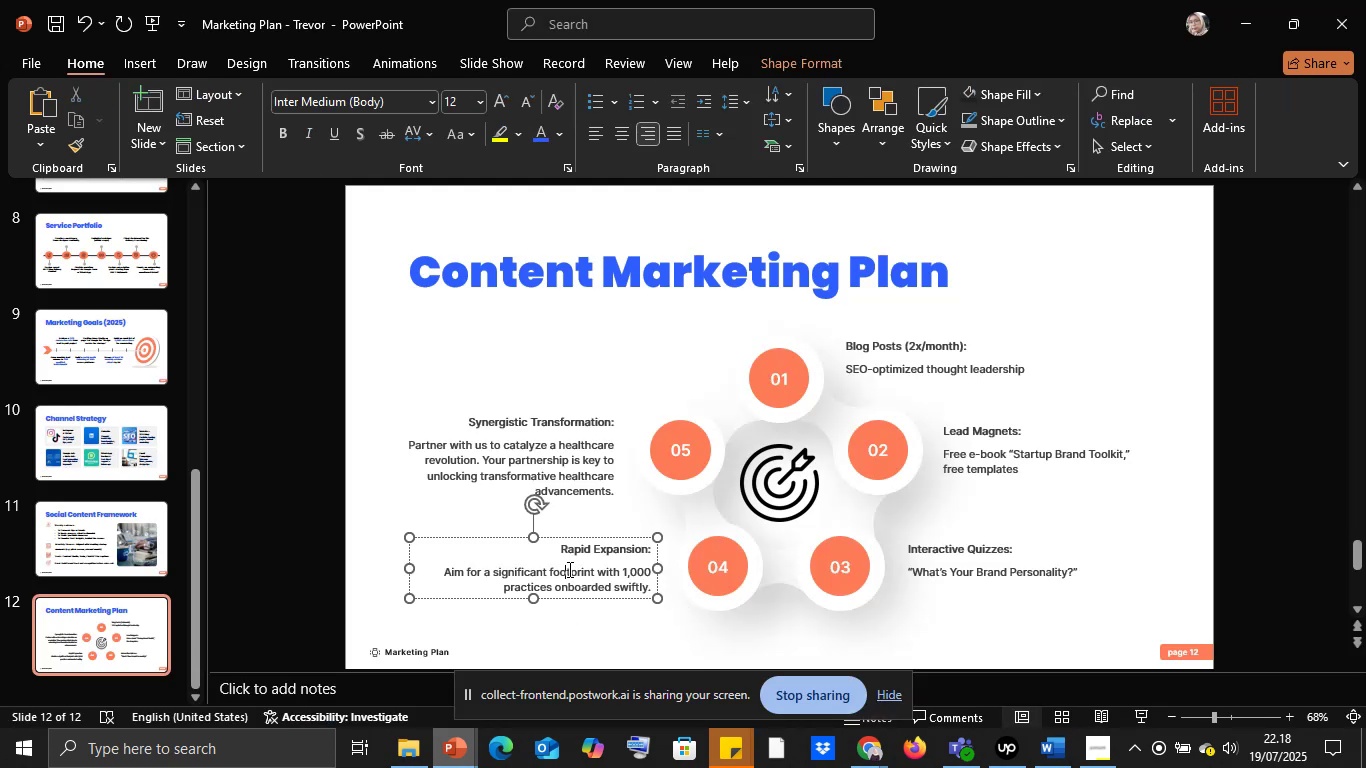 
key(Control+A)
 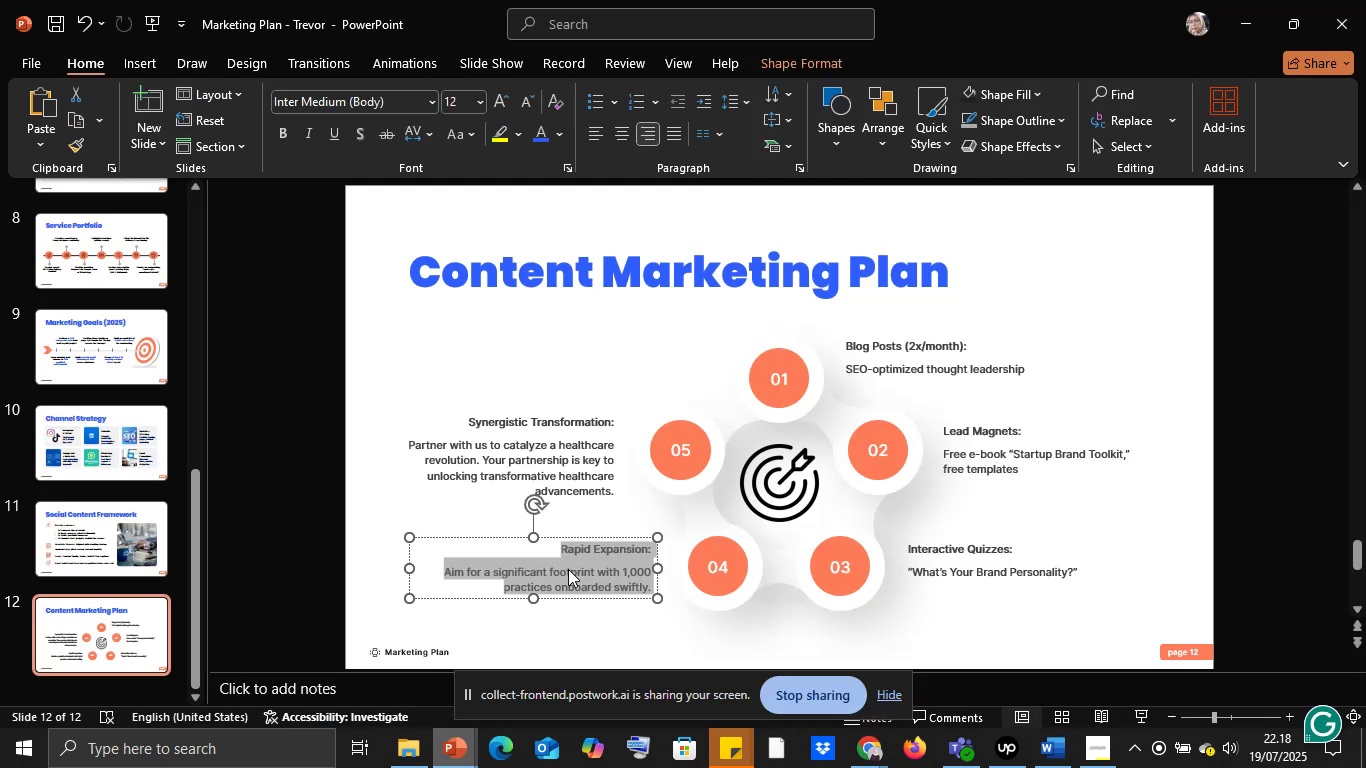 
right_click([568, 569])
 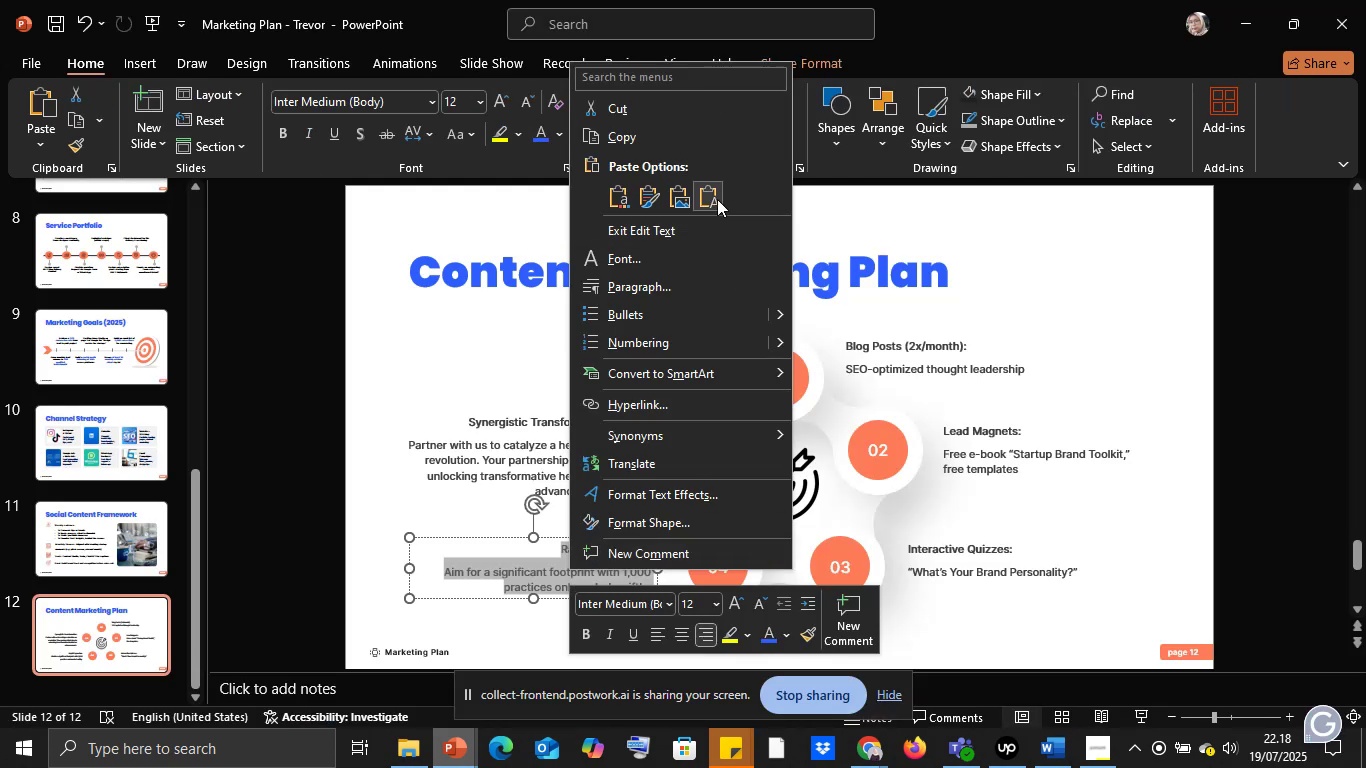 
left_click([717, 198])
 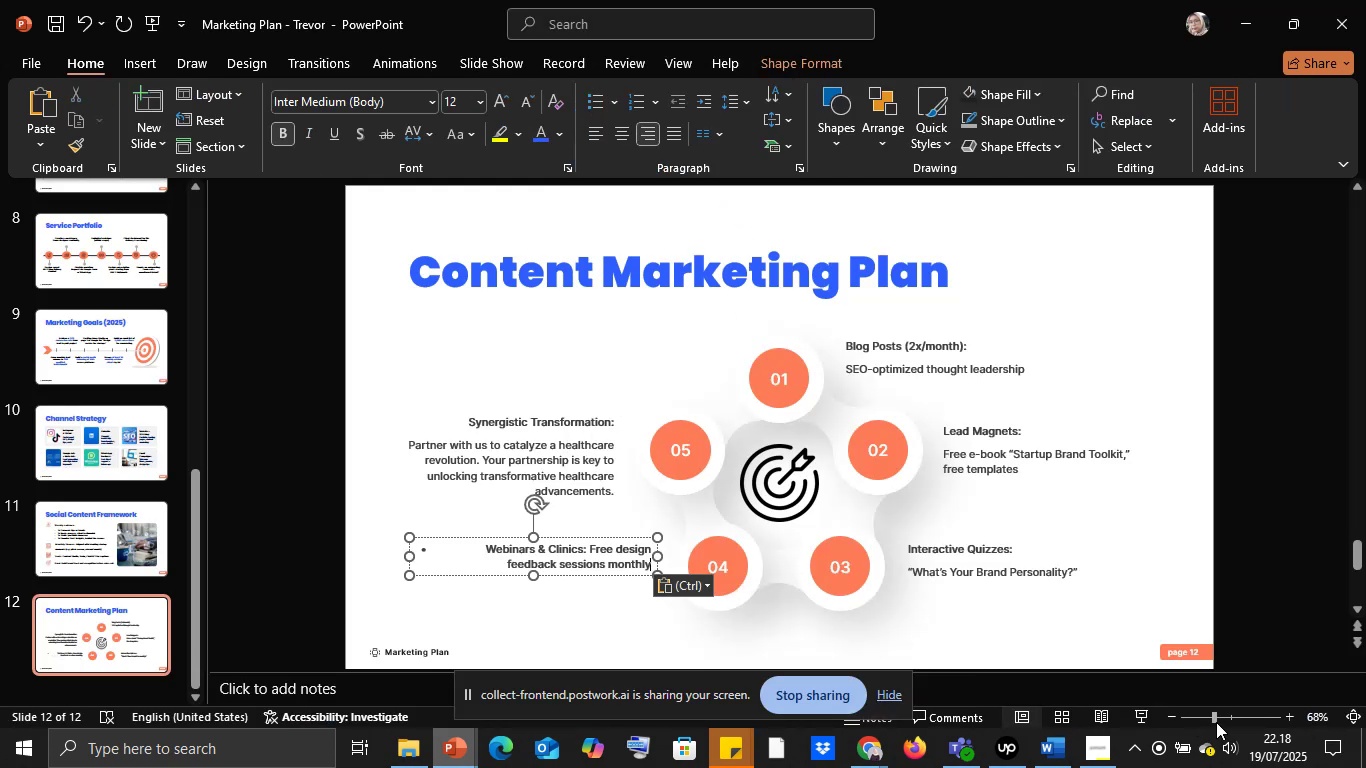 
left_click([1227, 711])
 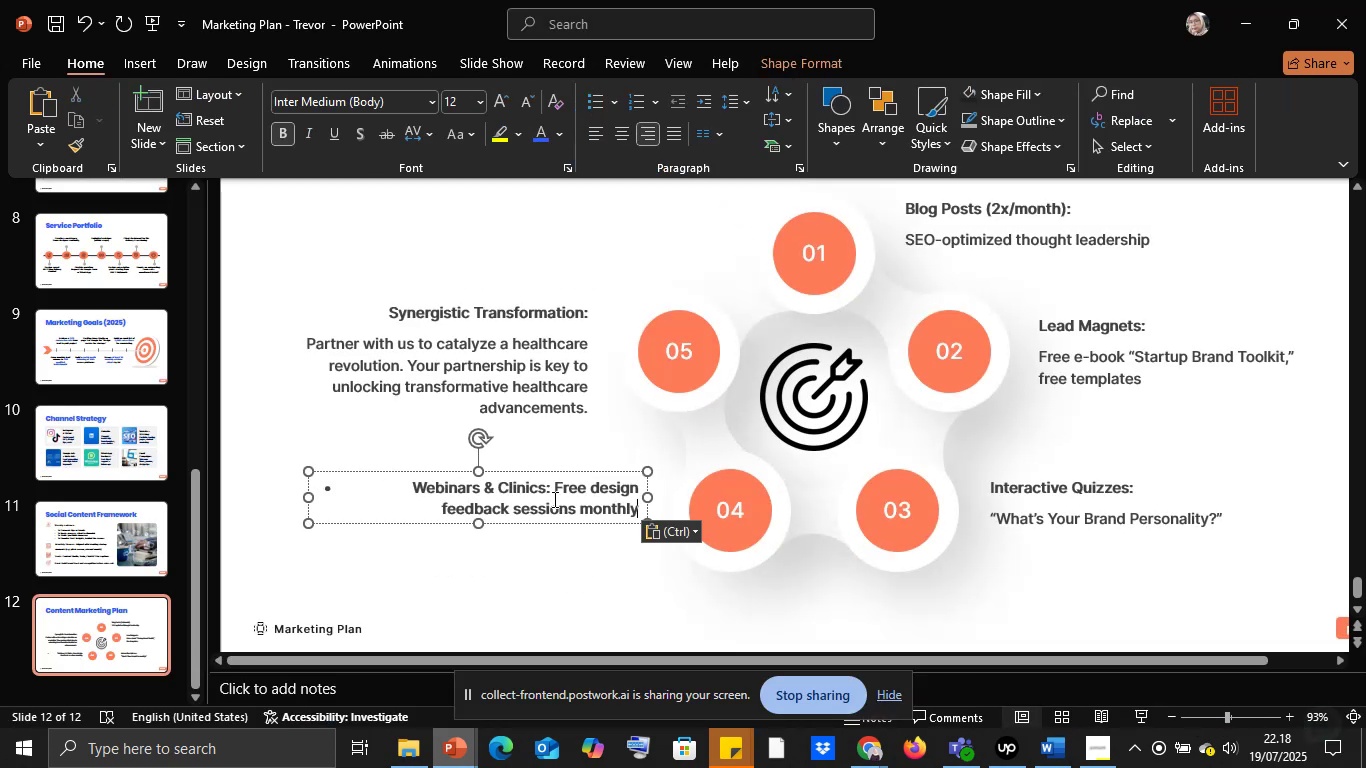 
left_click([553, 498])
 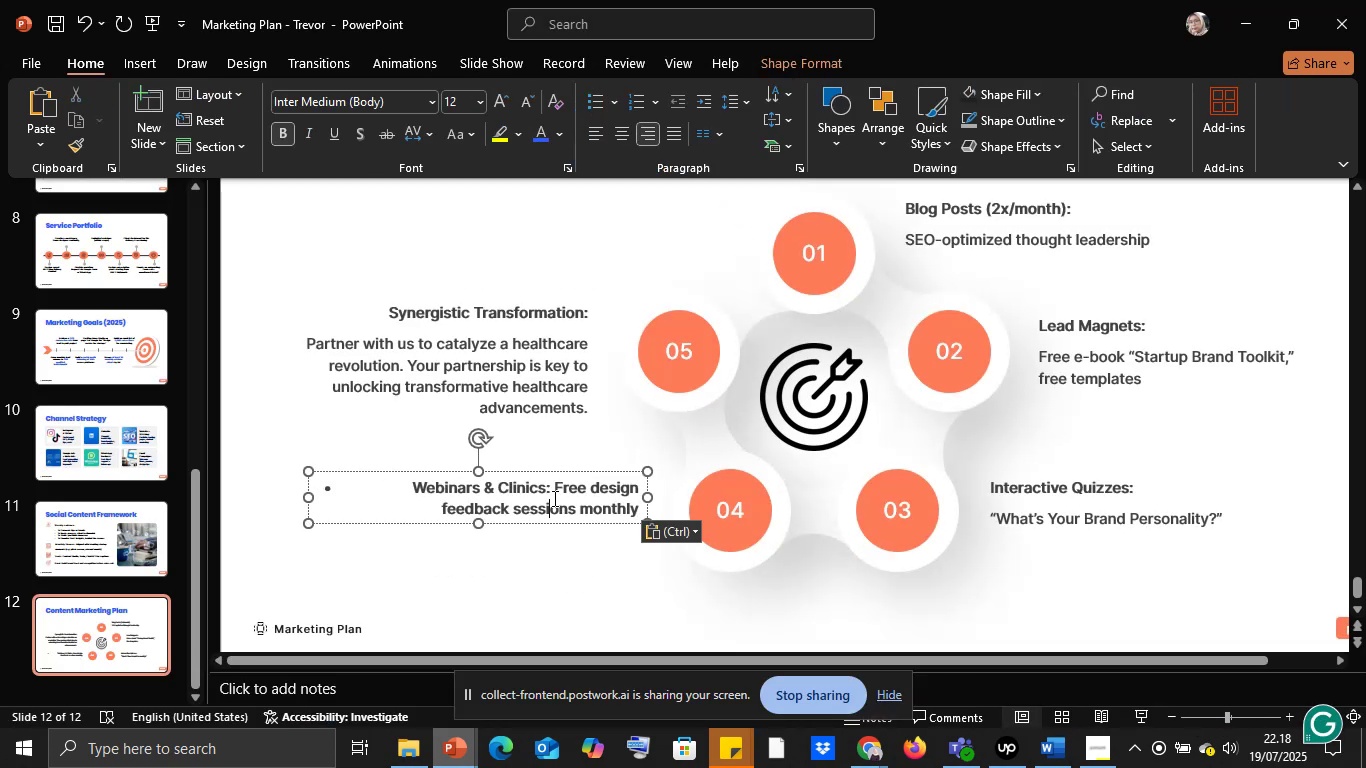 
key(ArrowUp)
 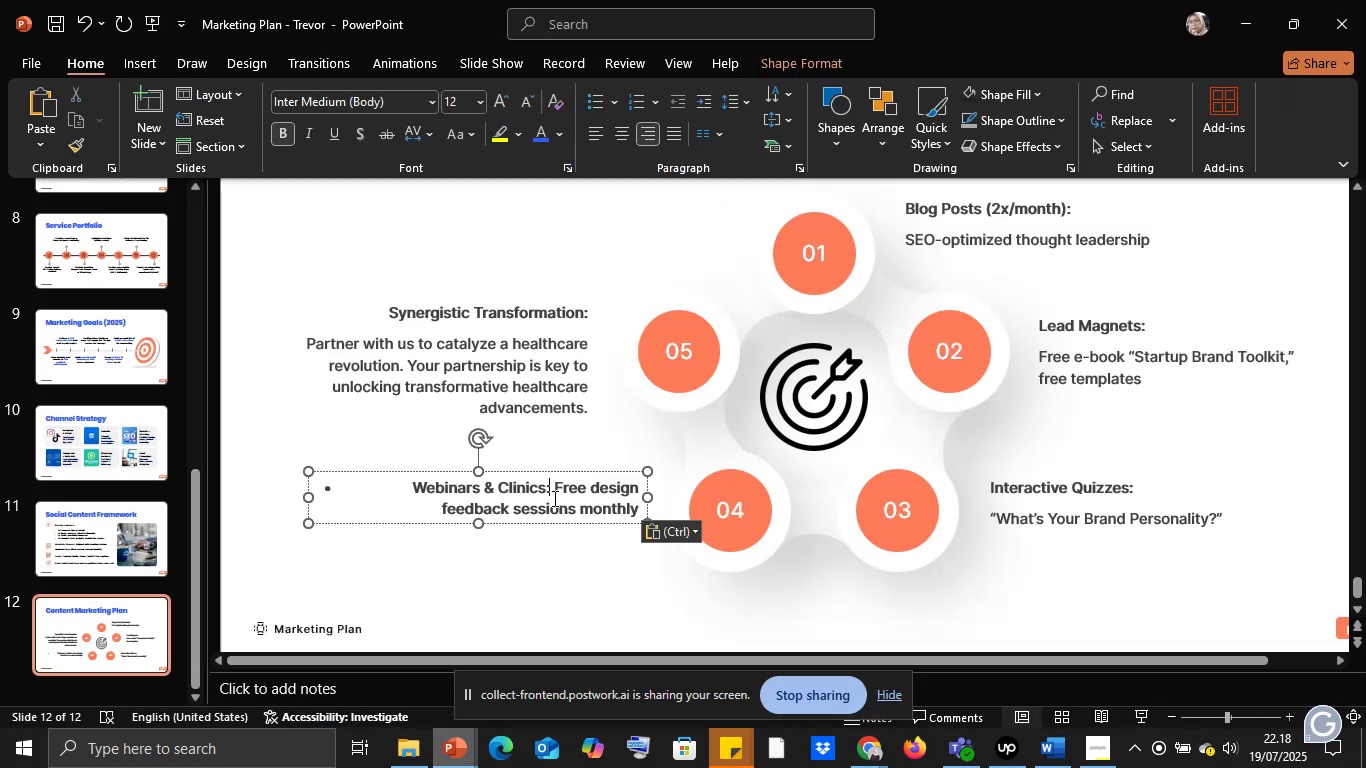 
key(ArrowRight)
 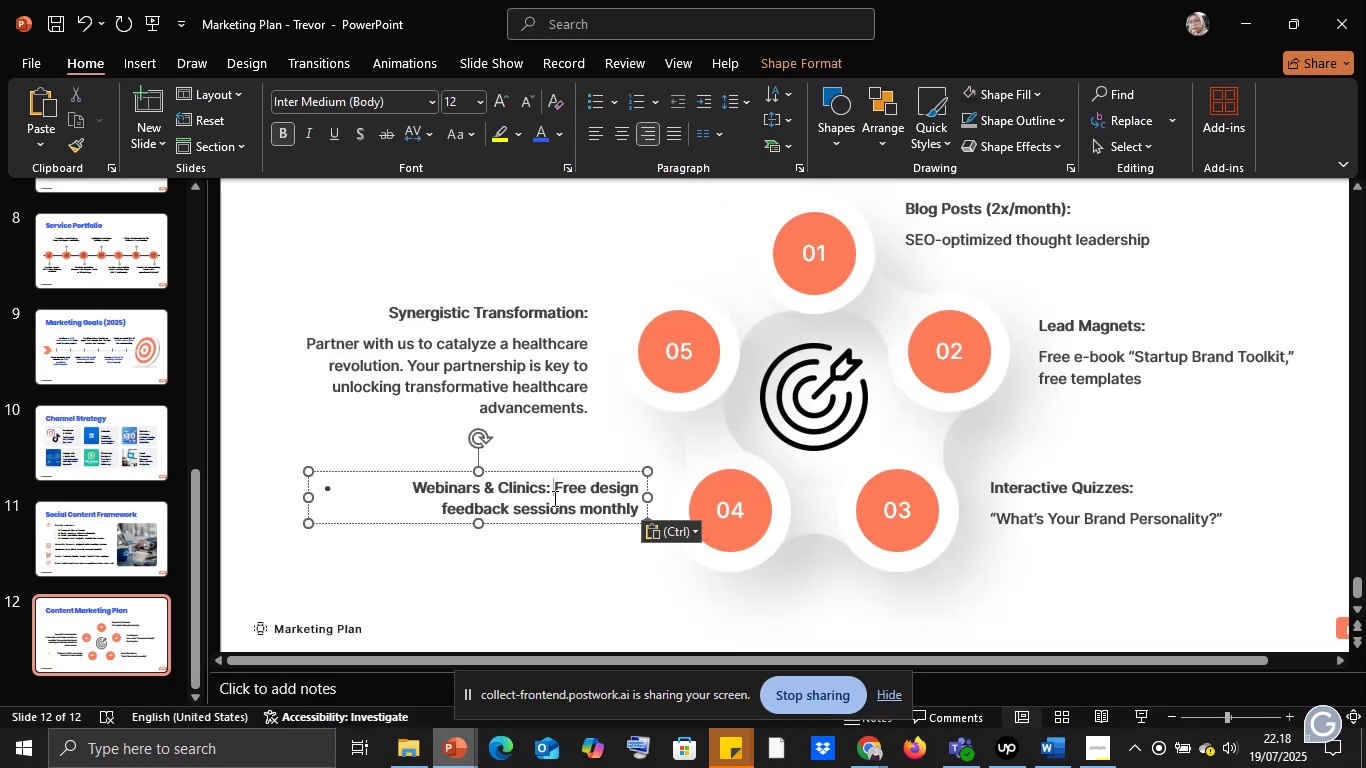 
key(Enter)
 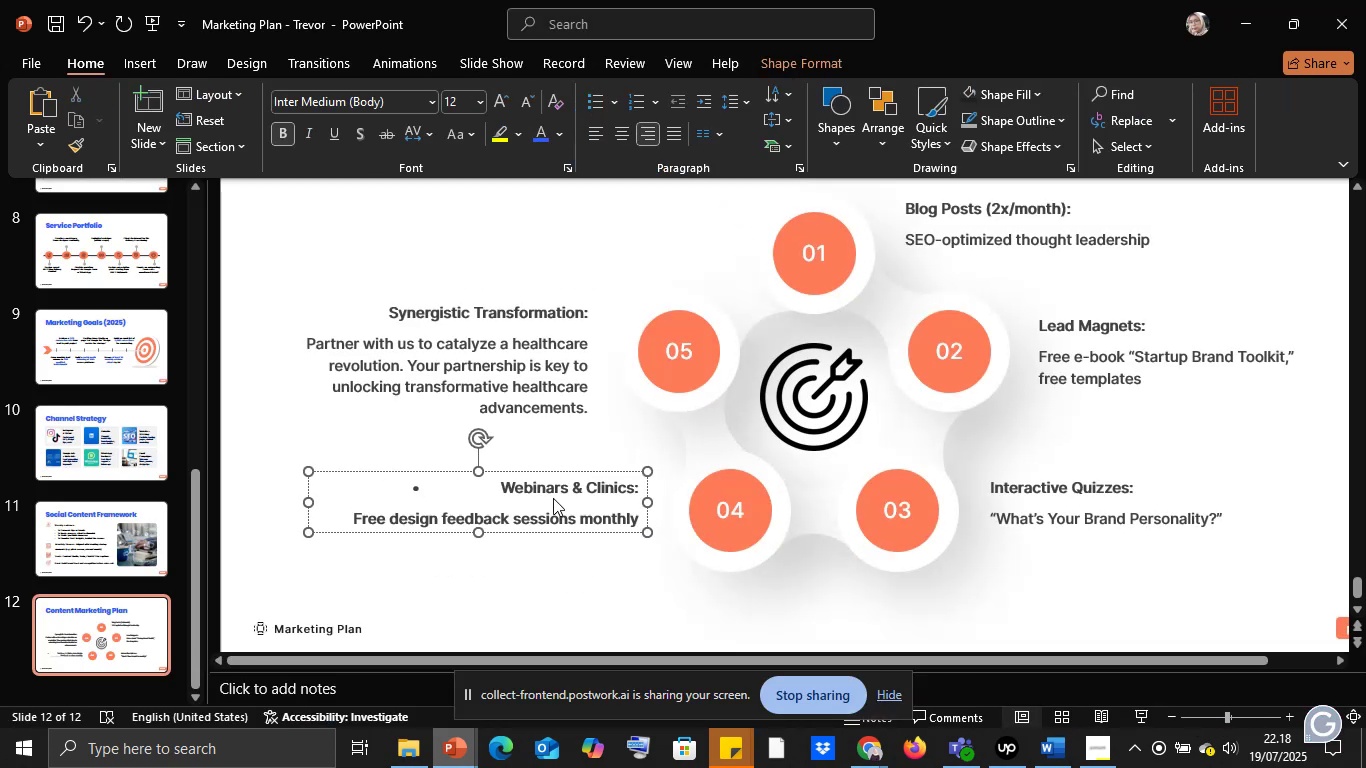 
key(Shift+ArrowDown)
 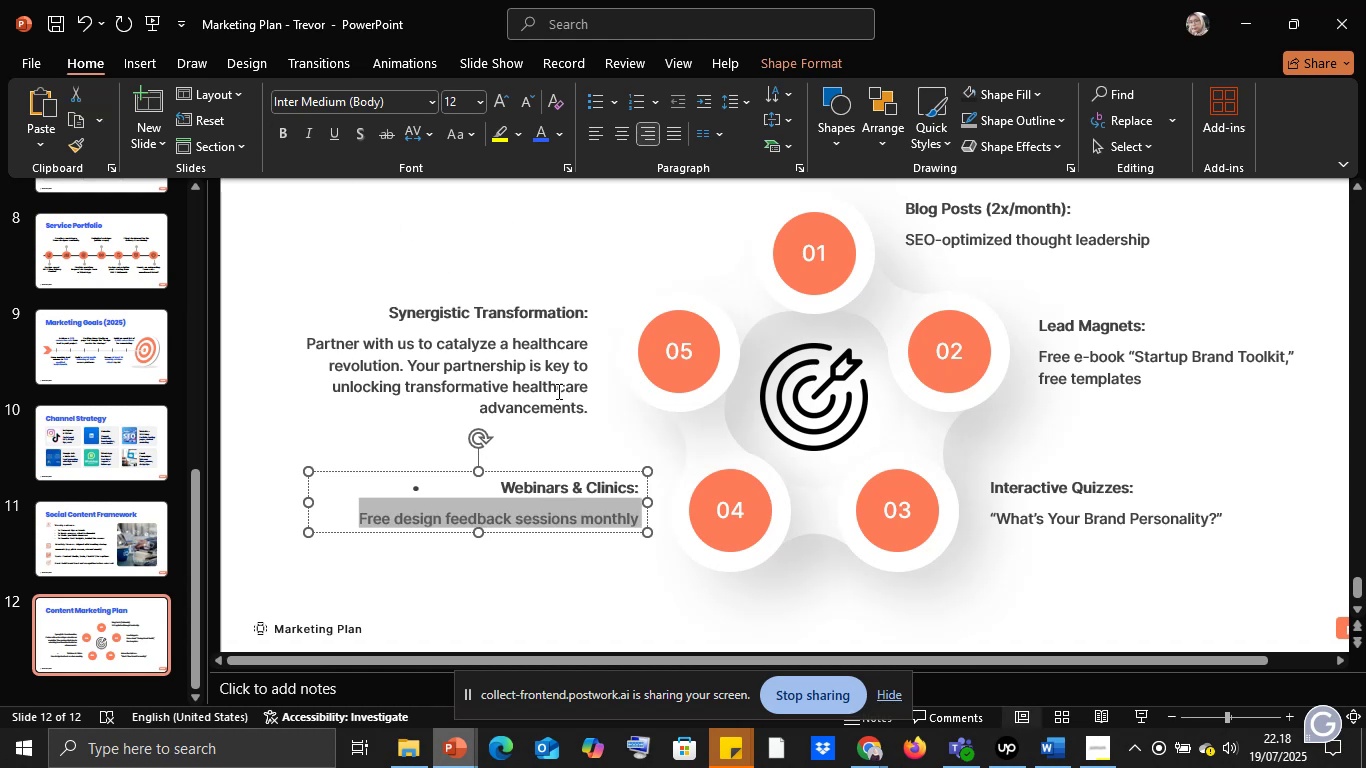 
left_click([503, 487])
 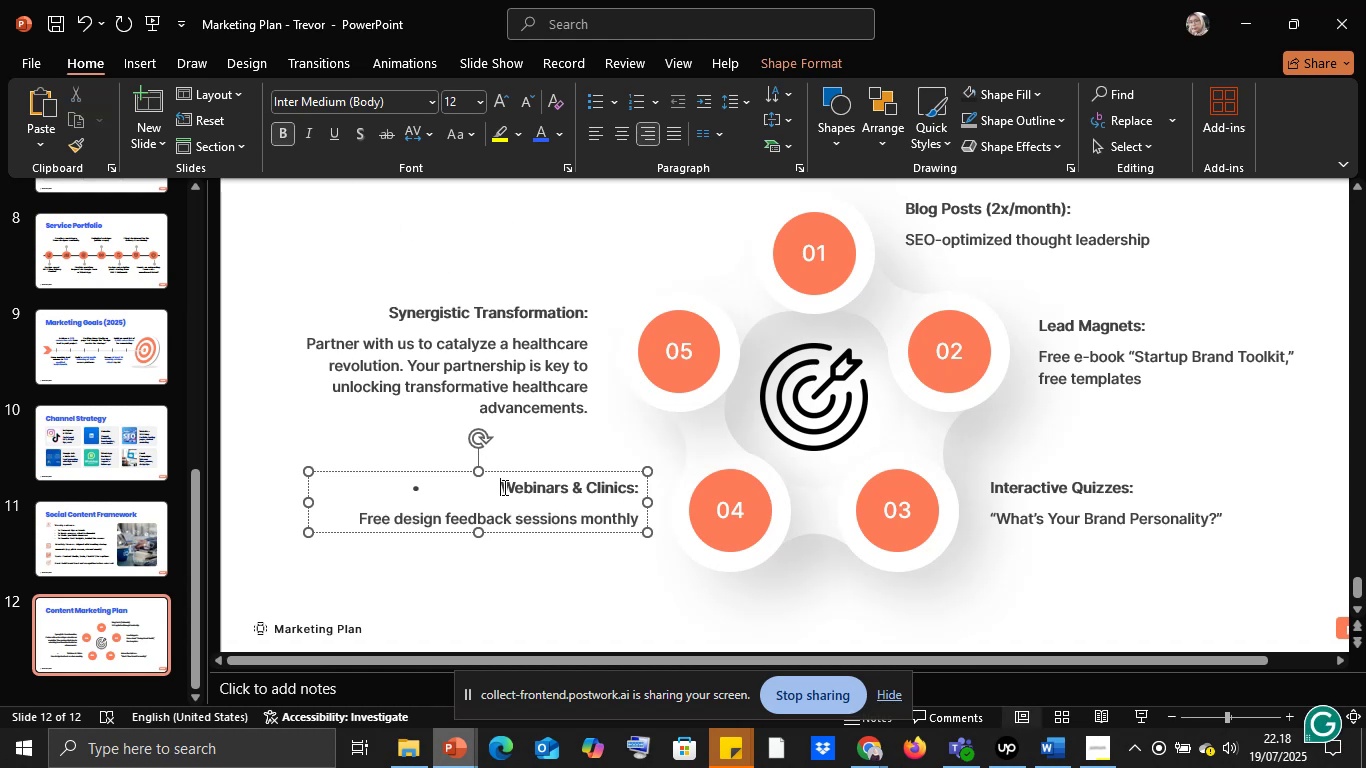 
key(Backspace)
 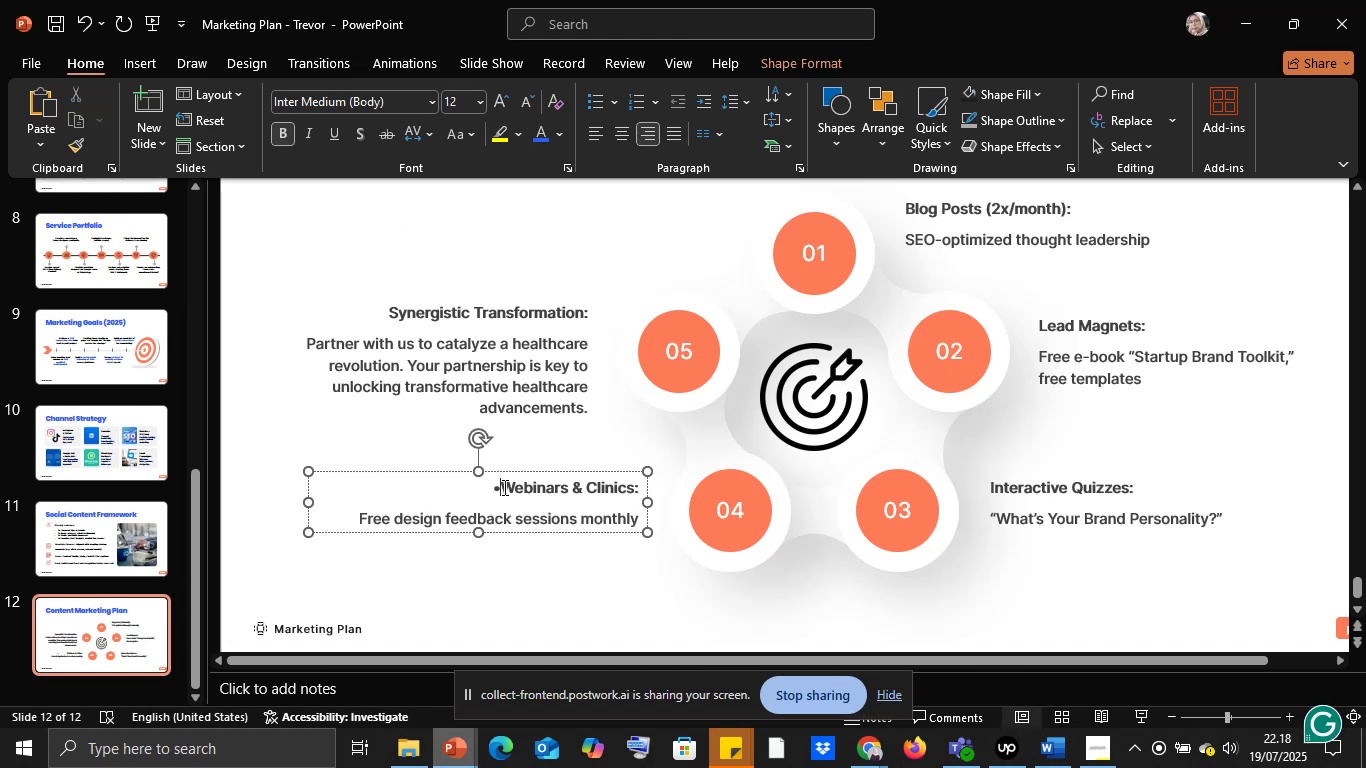 
key(Backspace)
 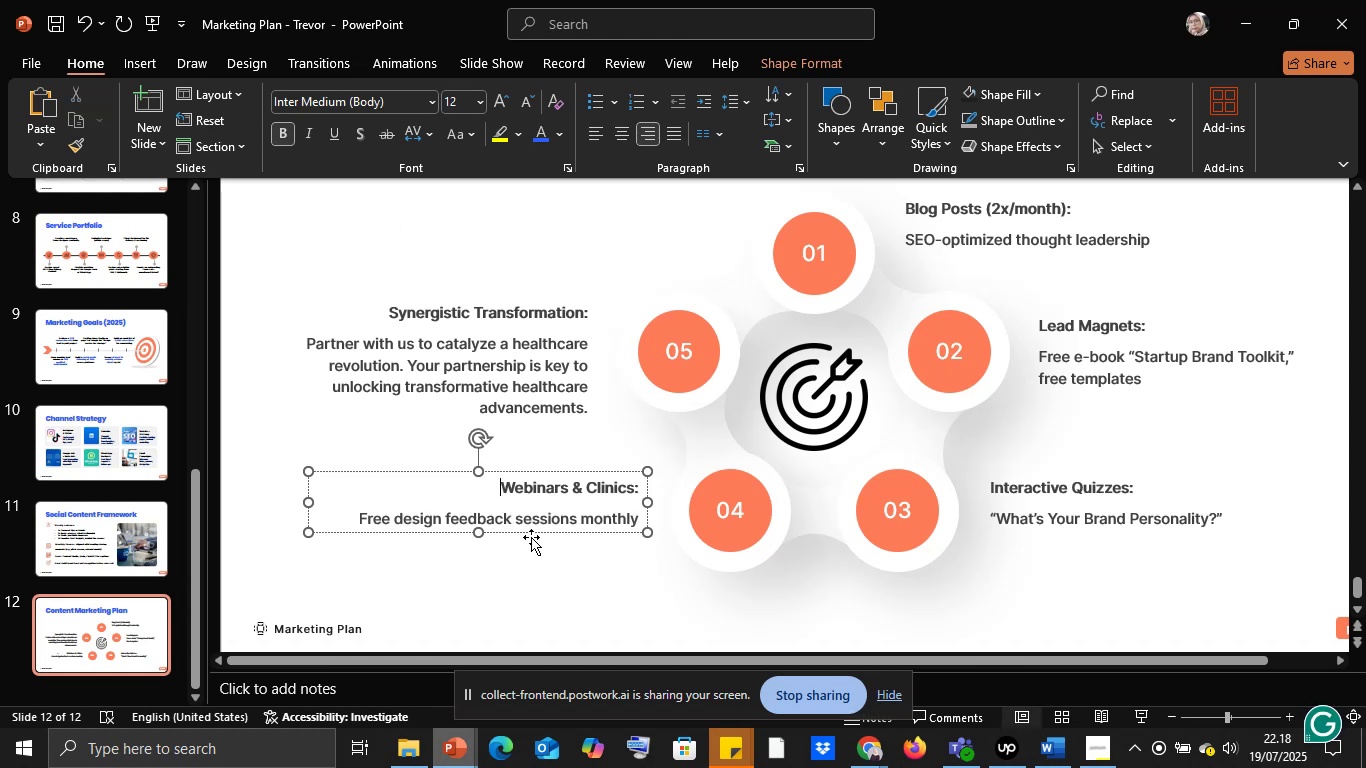 
left_click([528, 534])
 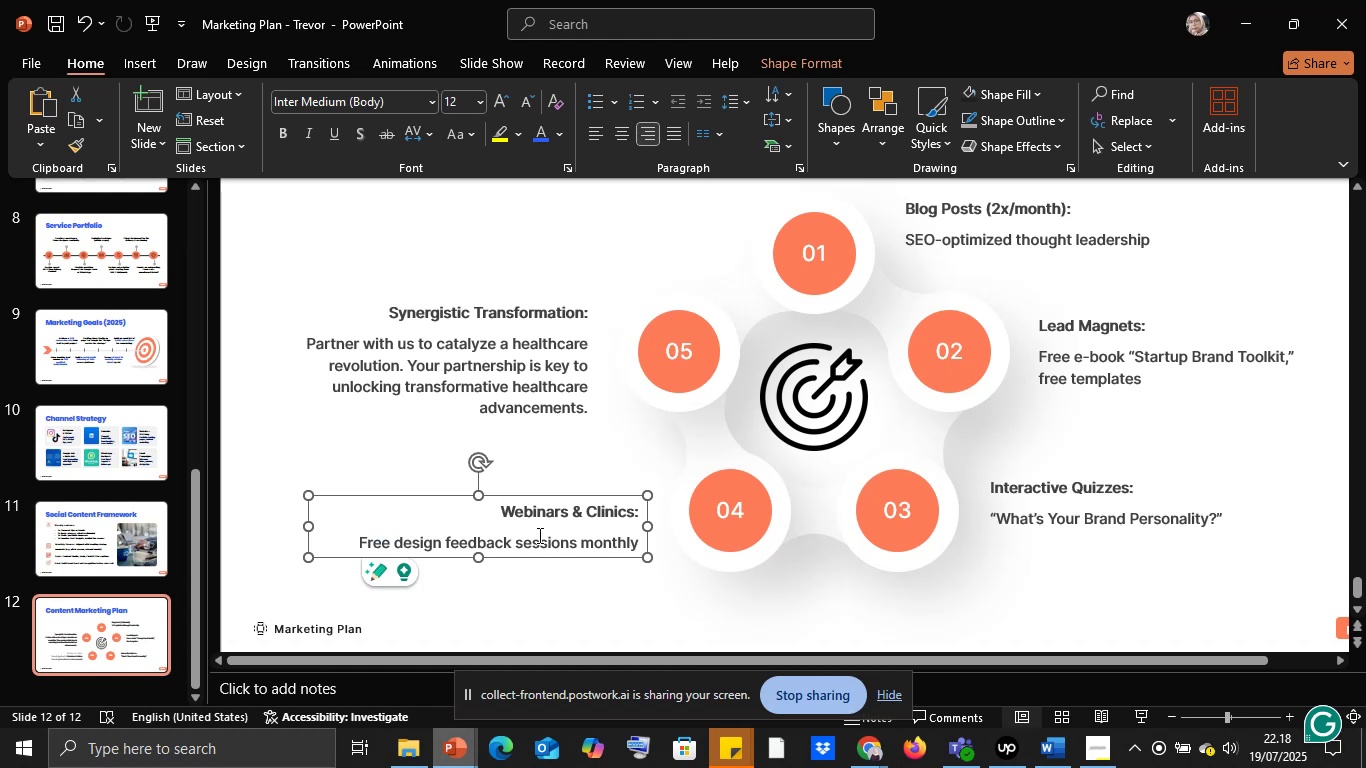 
left_click([535, 498])
 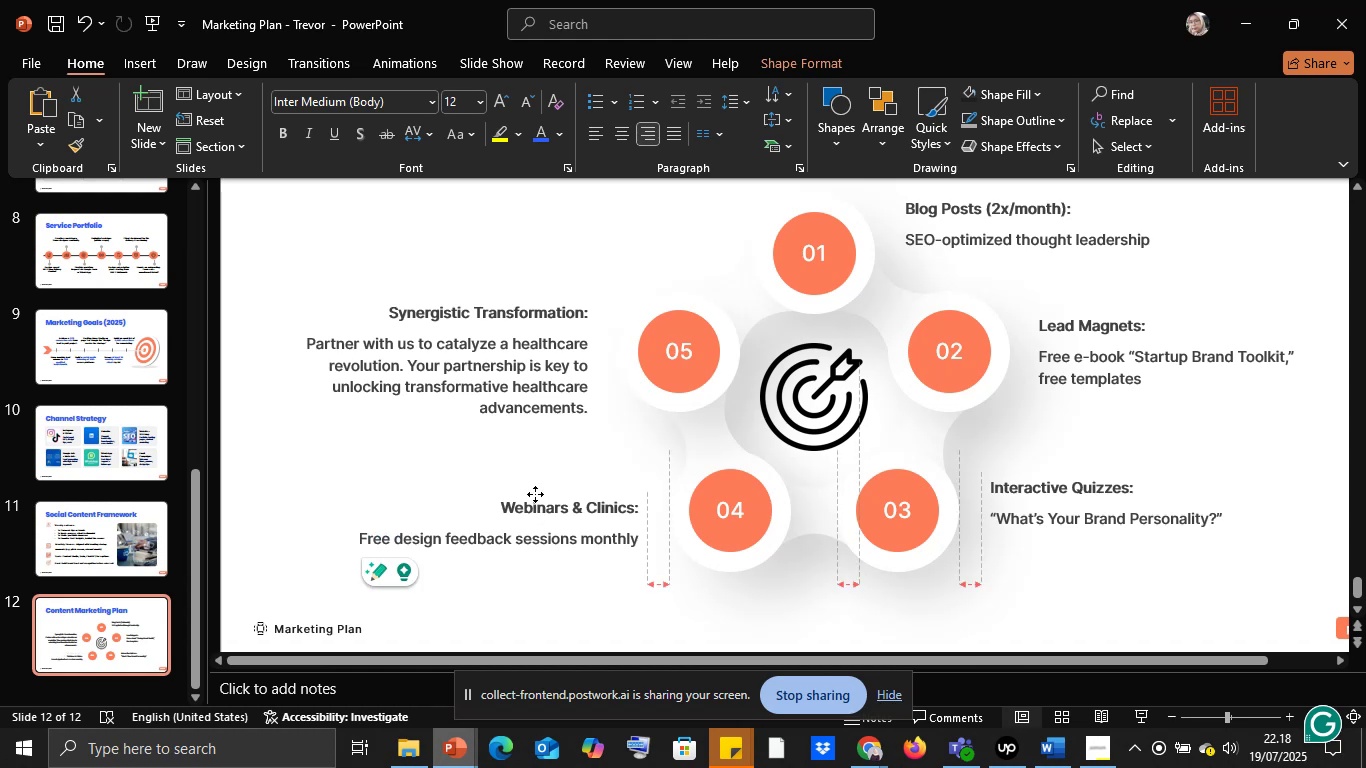 
left_click([535, 494])
 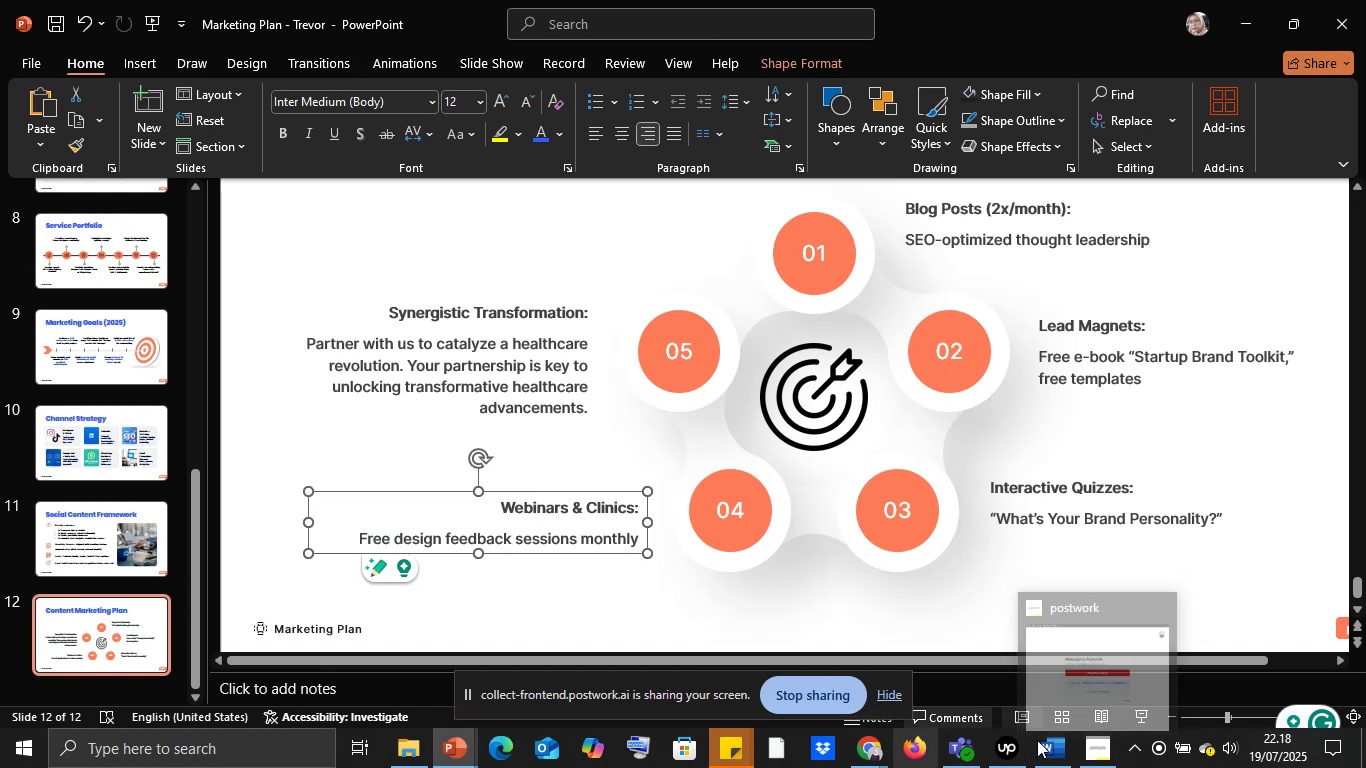 
left_click([1065, 755])
 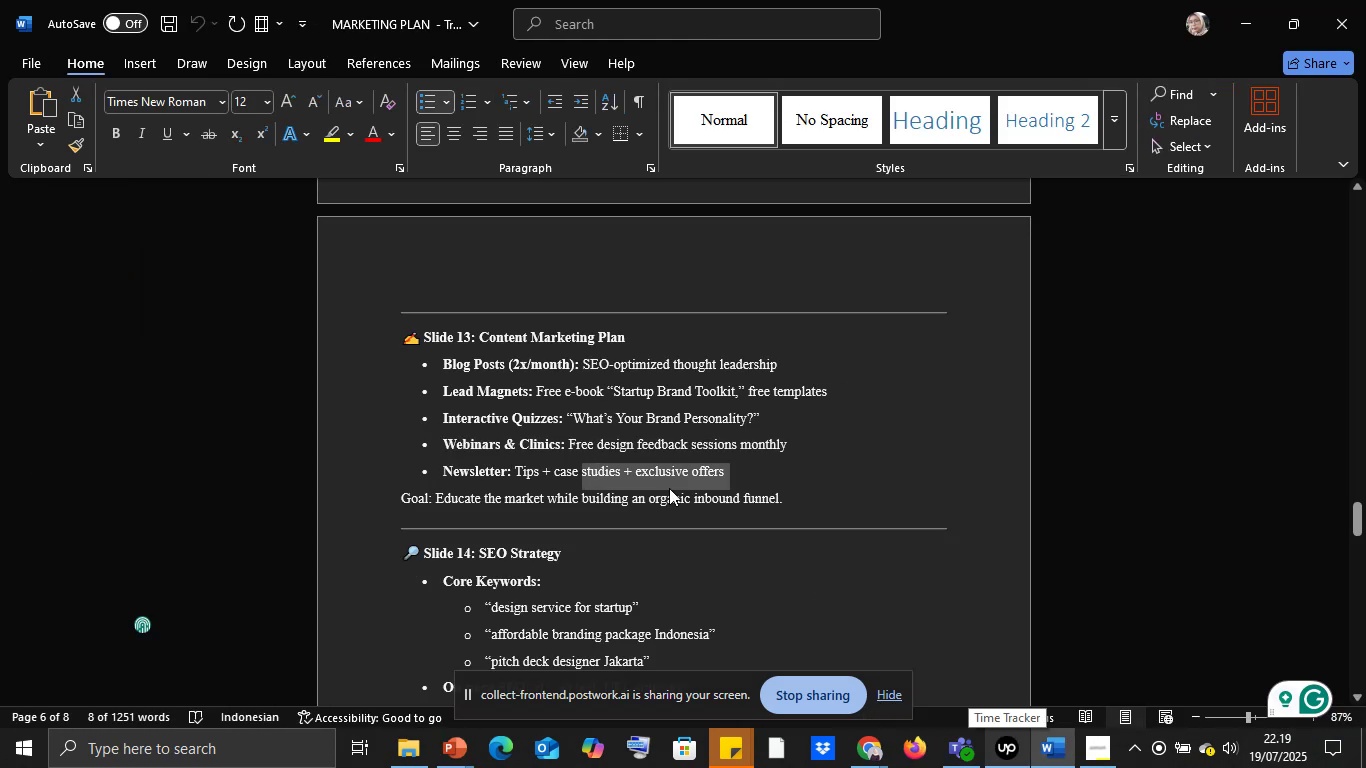 
left_click([443, 470])
 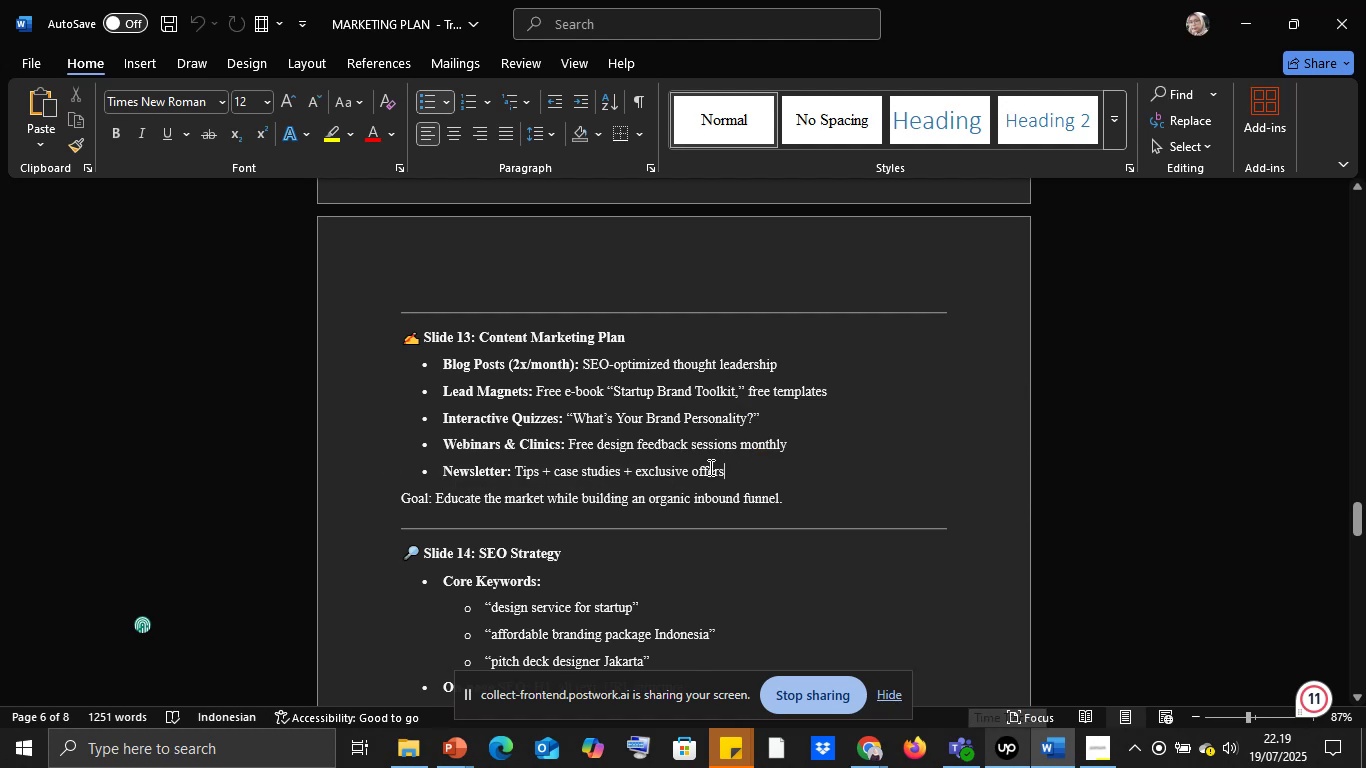 
key(Control+C)
 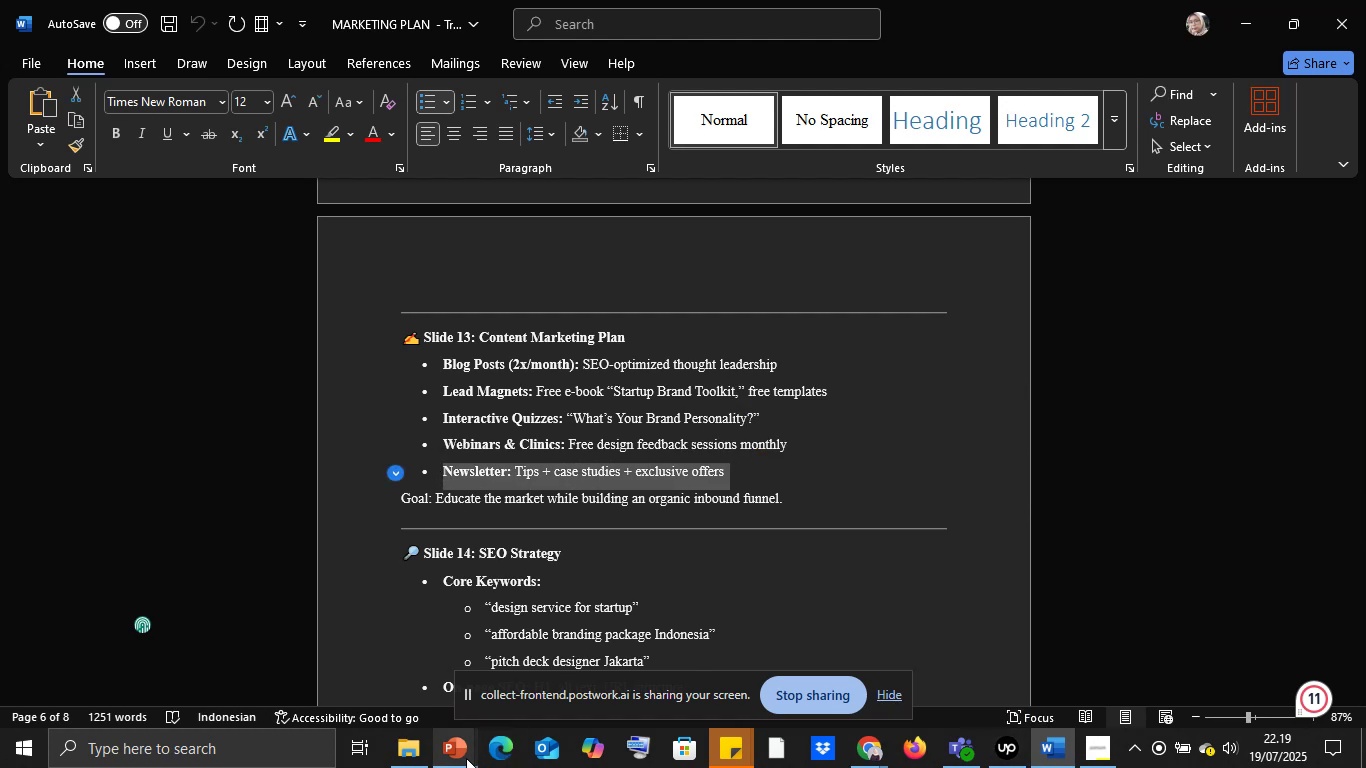 
left_click([461, 756])
 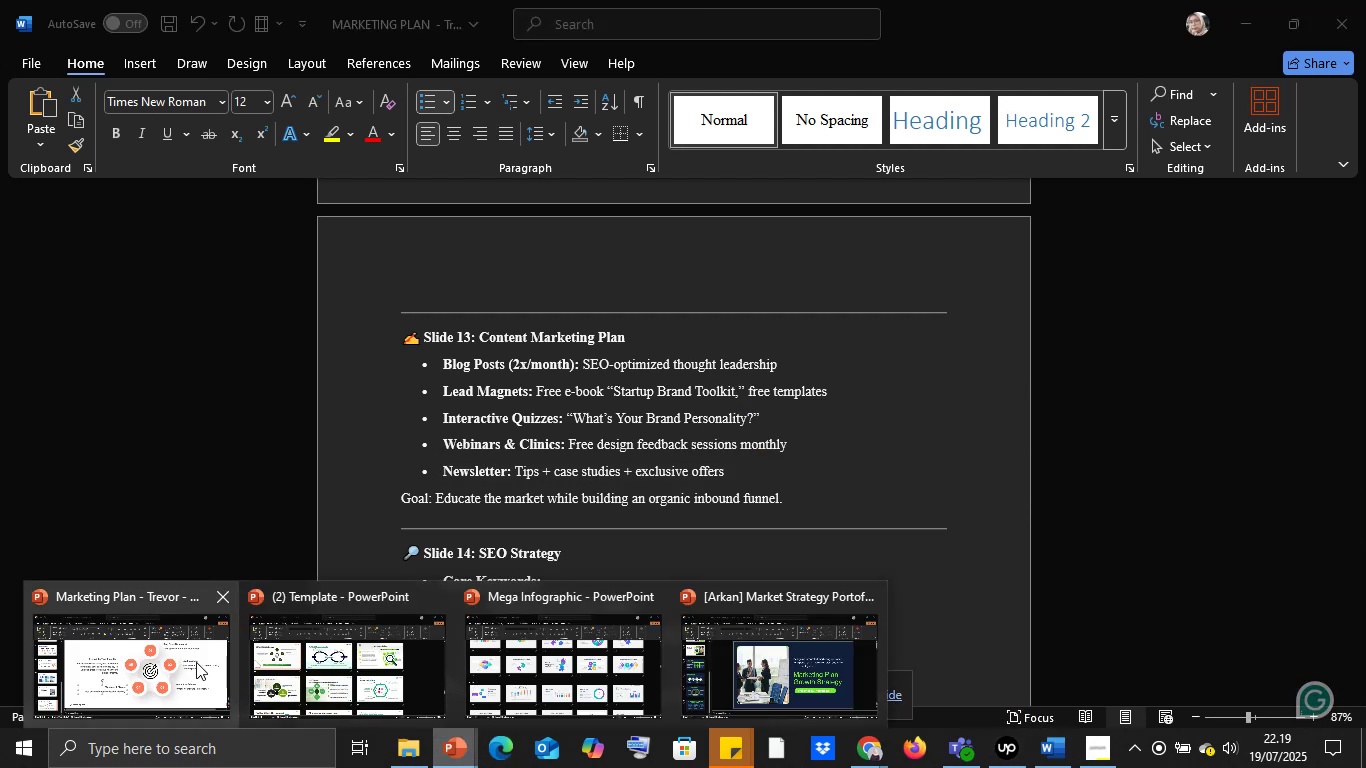 
left_click([184, 660])
 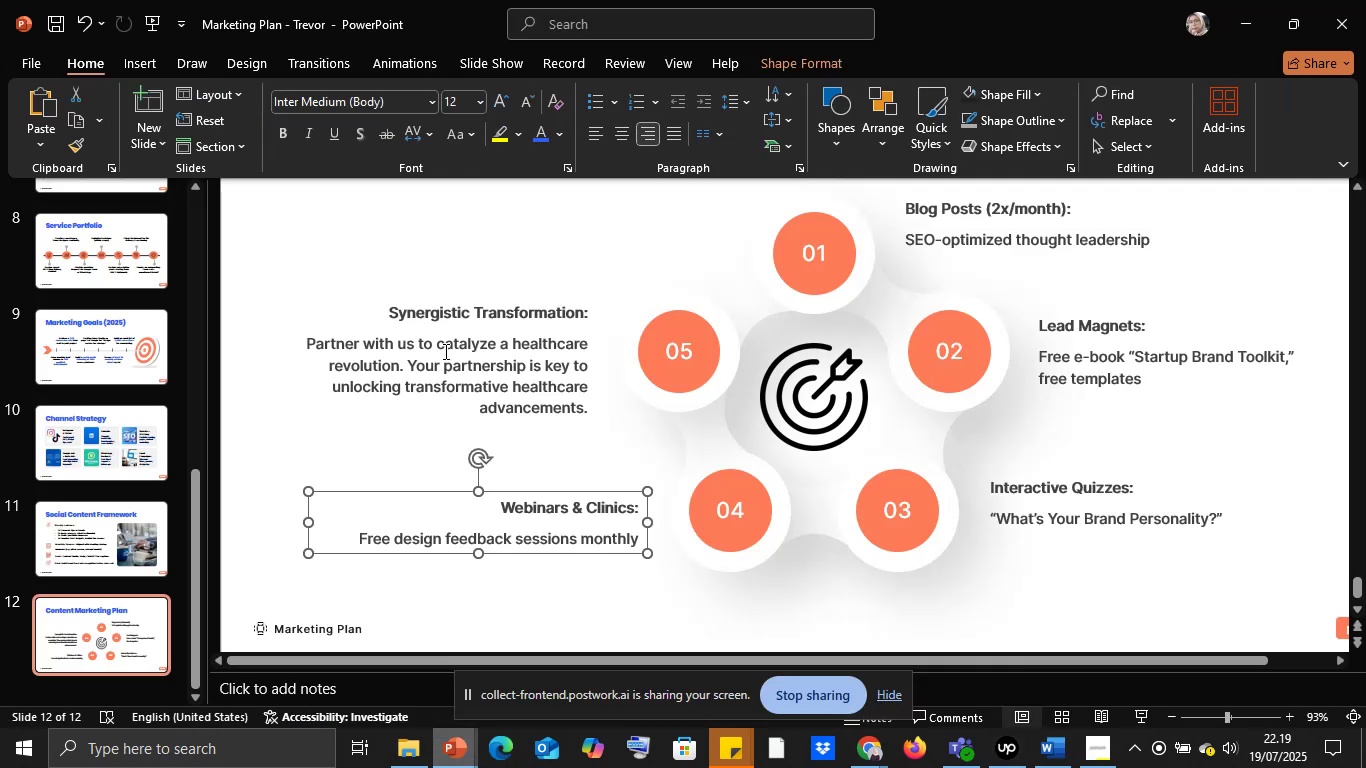 
left_click([444, 351])
 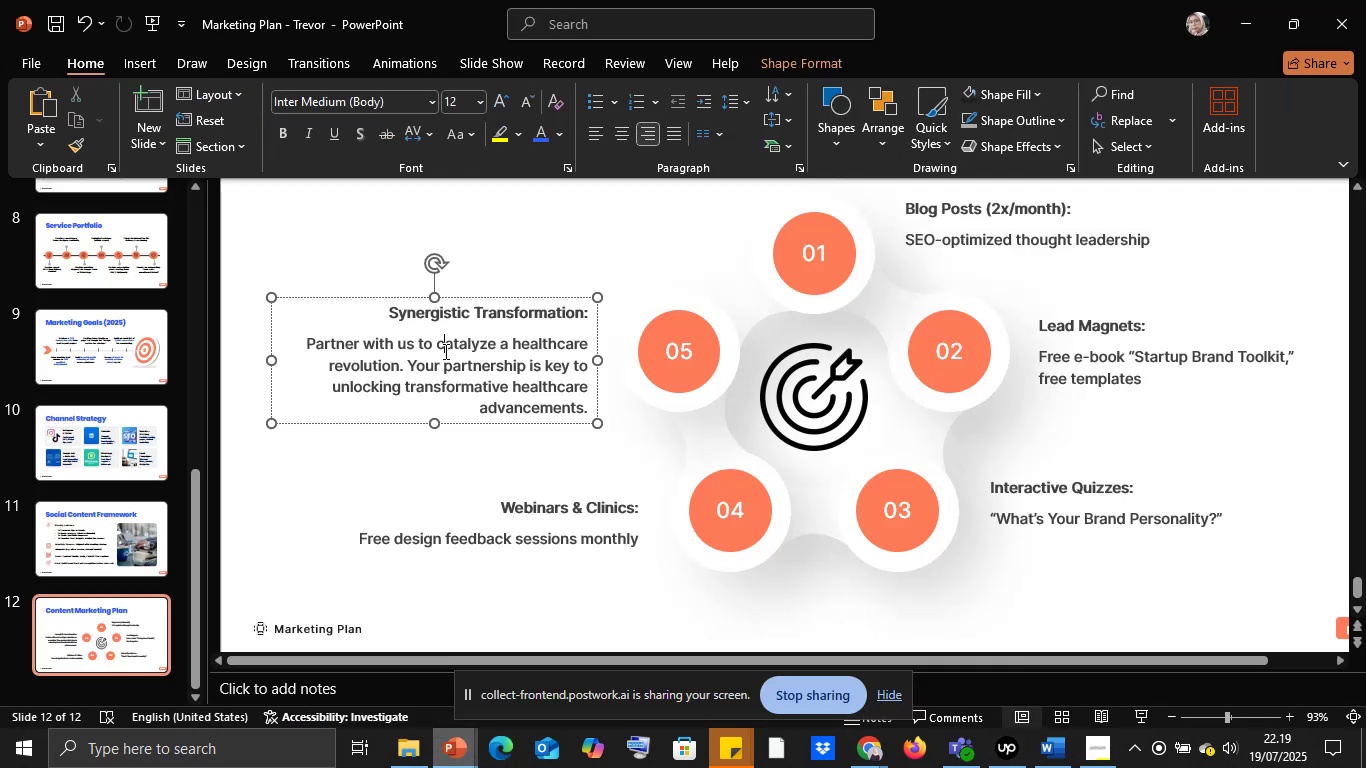 
key(Control+A)
 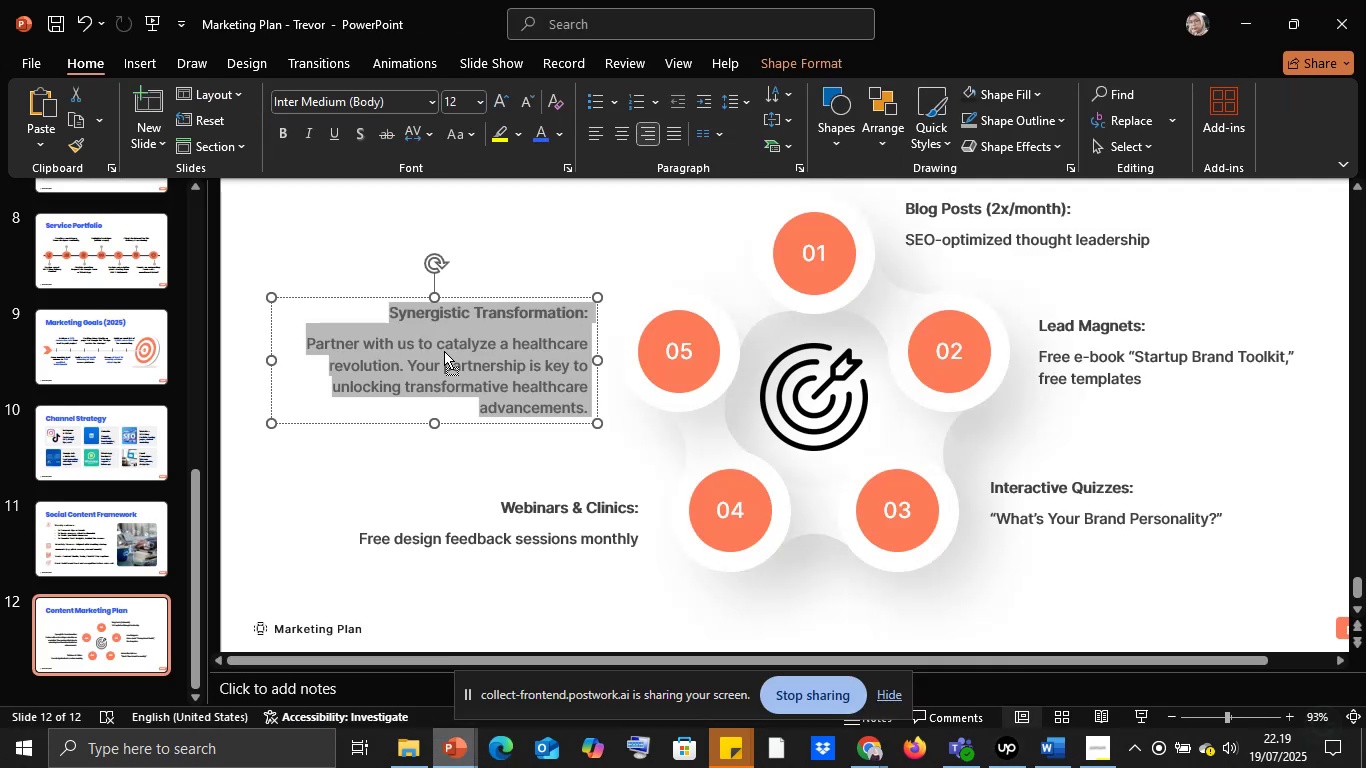 
right_click([444, 351])
 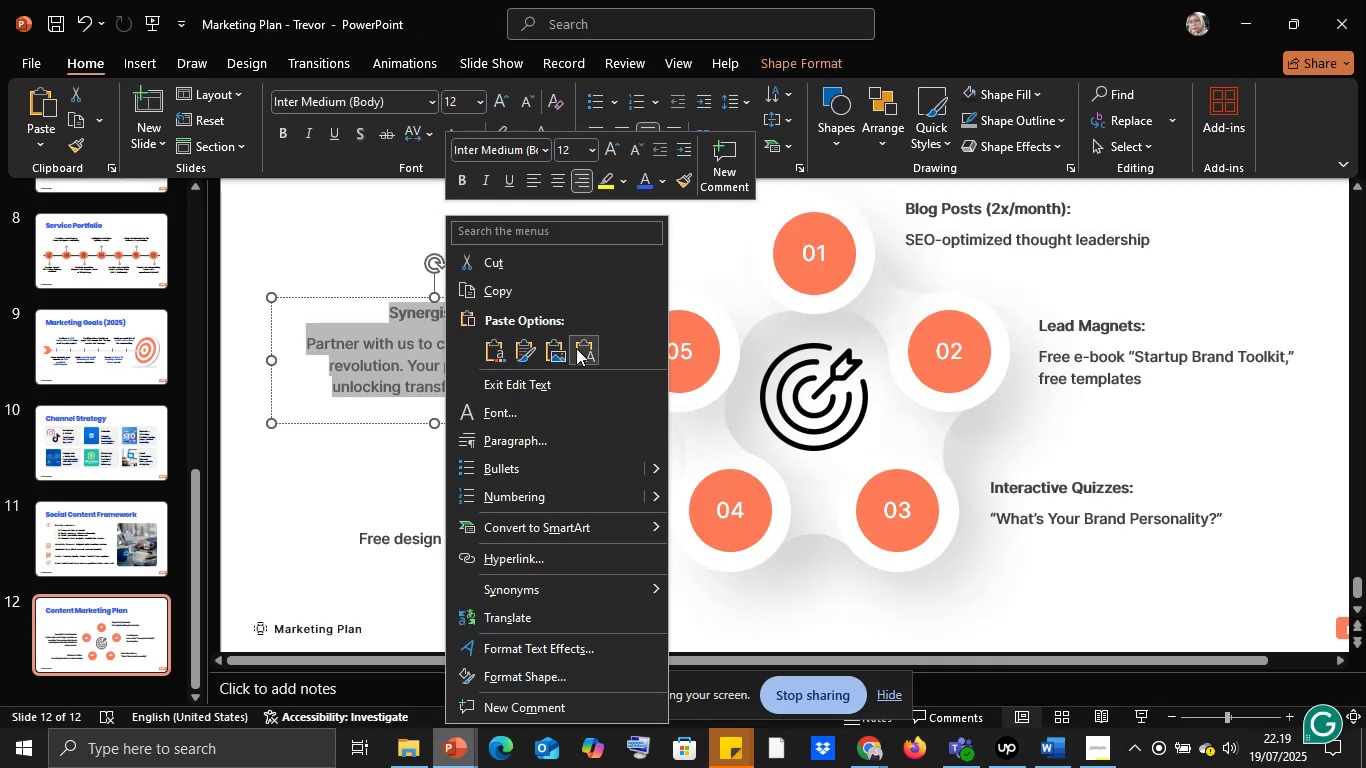 
left_click([578, 347])
 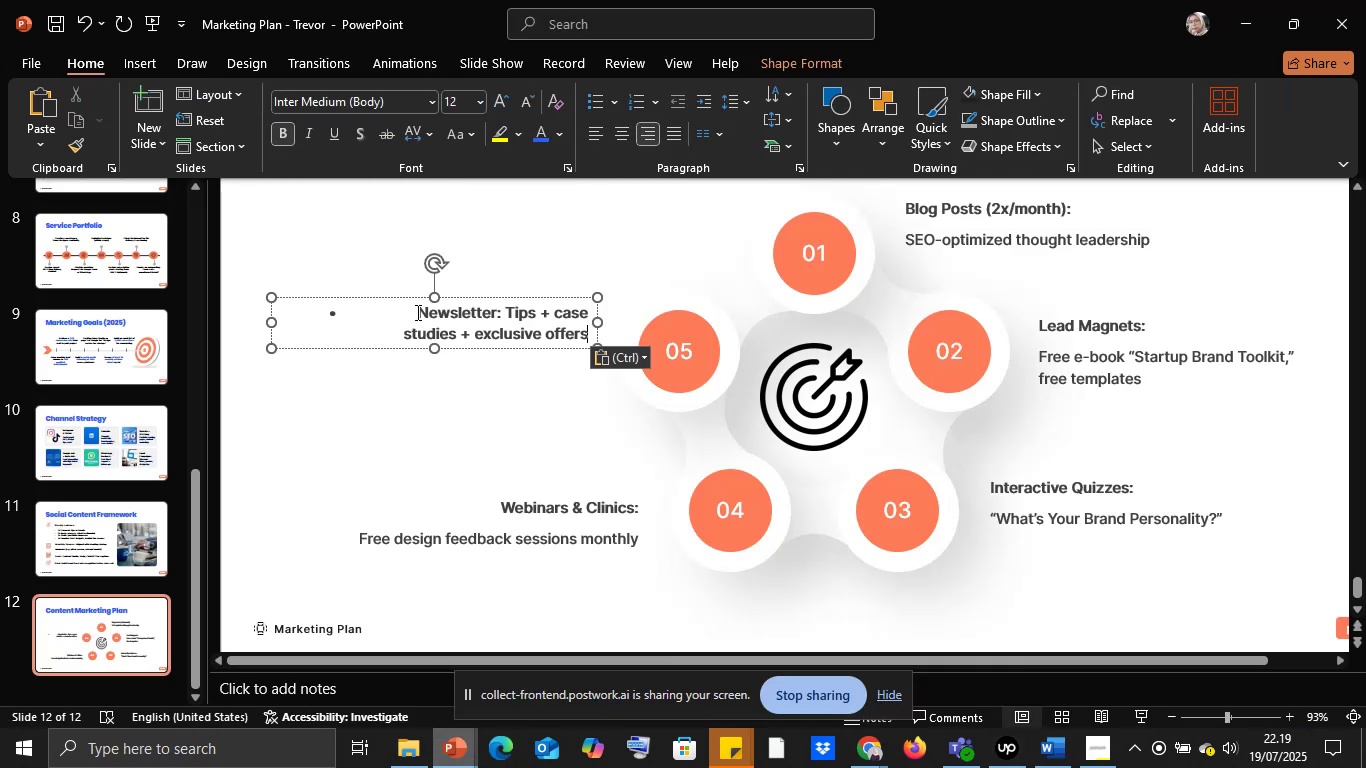 
left_click([415, 311])
 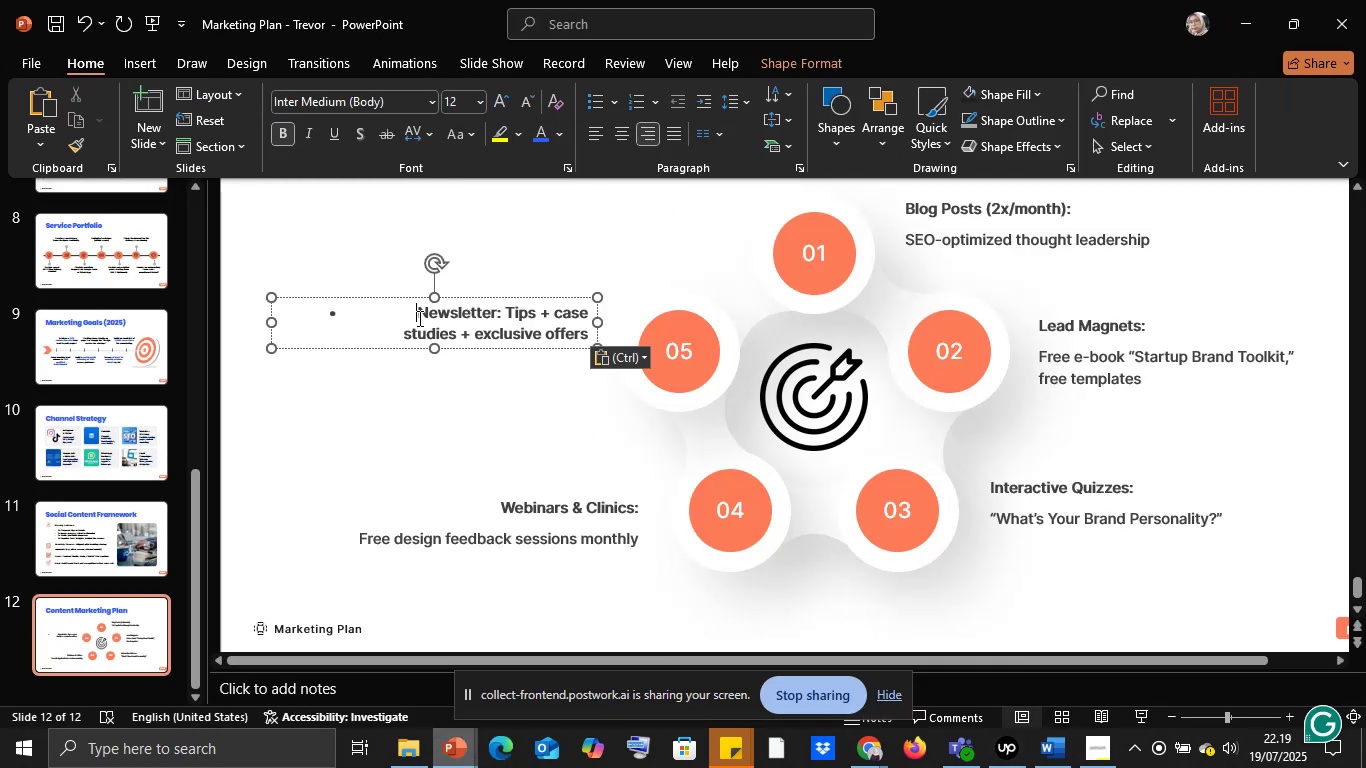 
key(Backspace)
 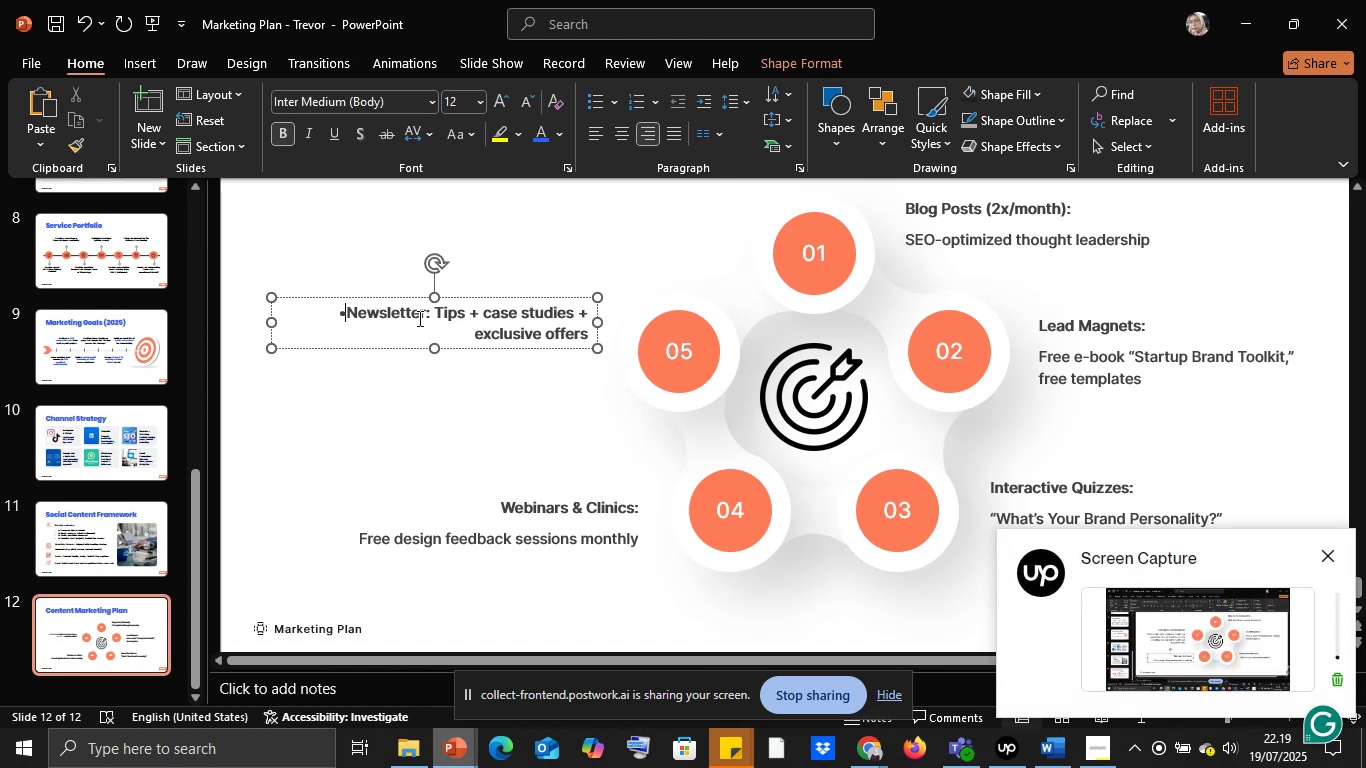 
key(Backspace)
 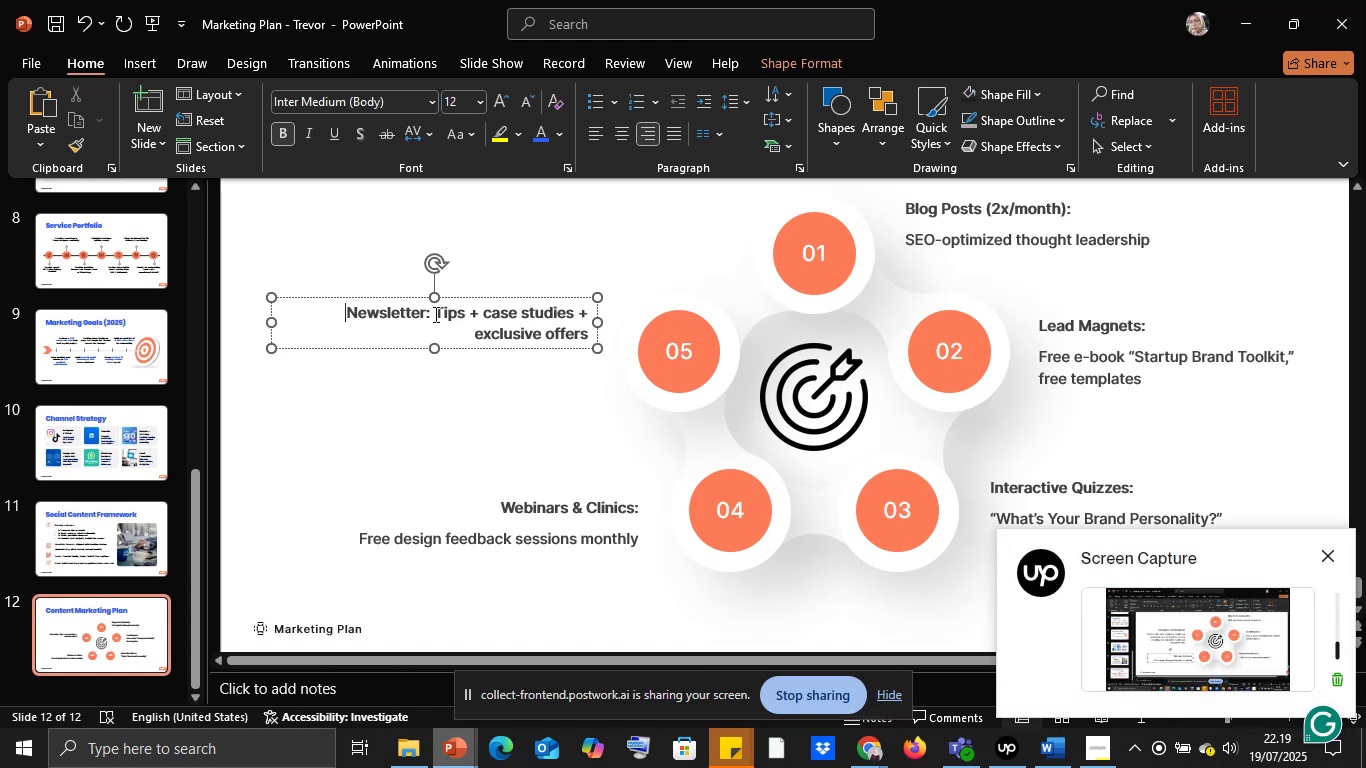 
left_click([435, 314])
 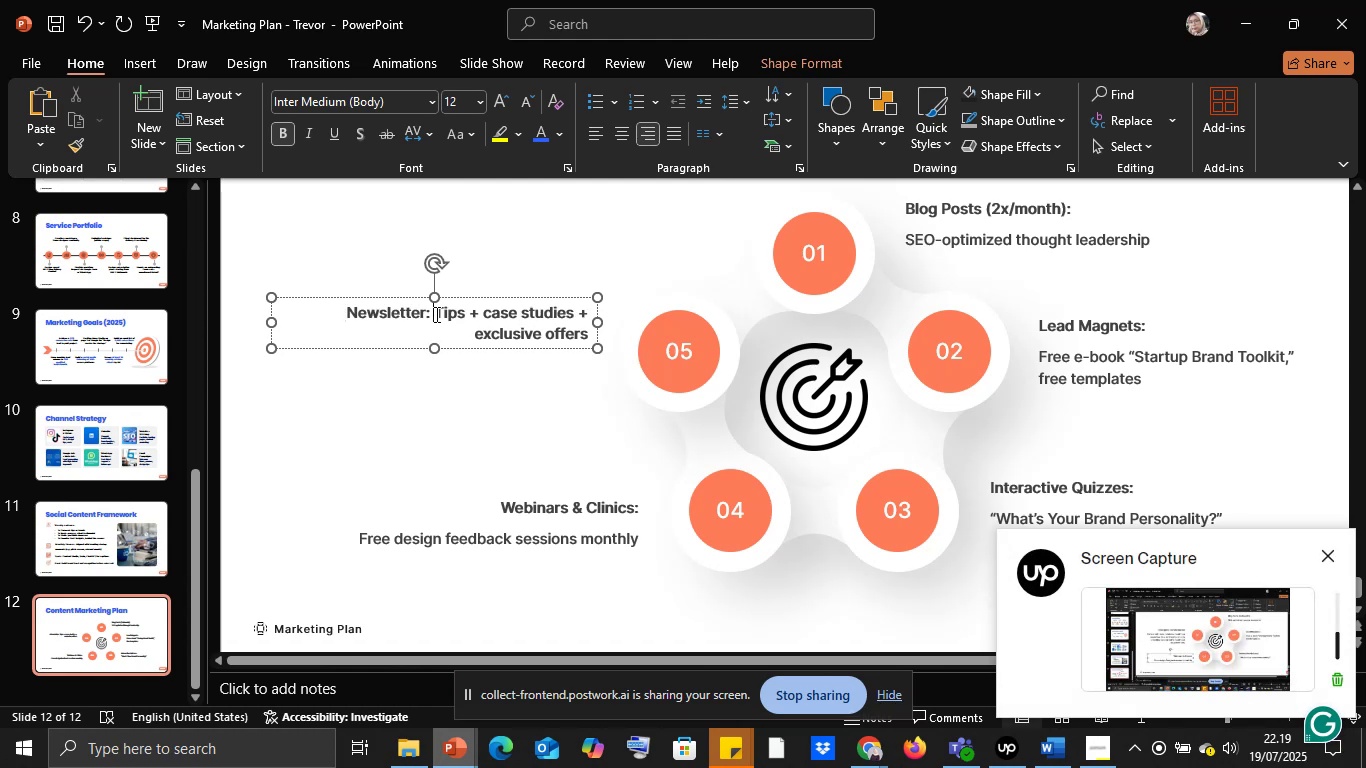 
key(Enter)
 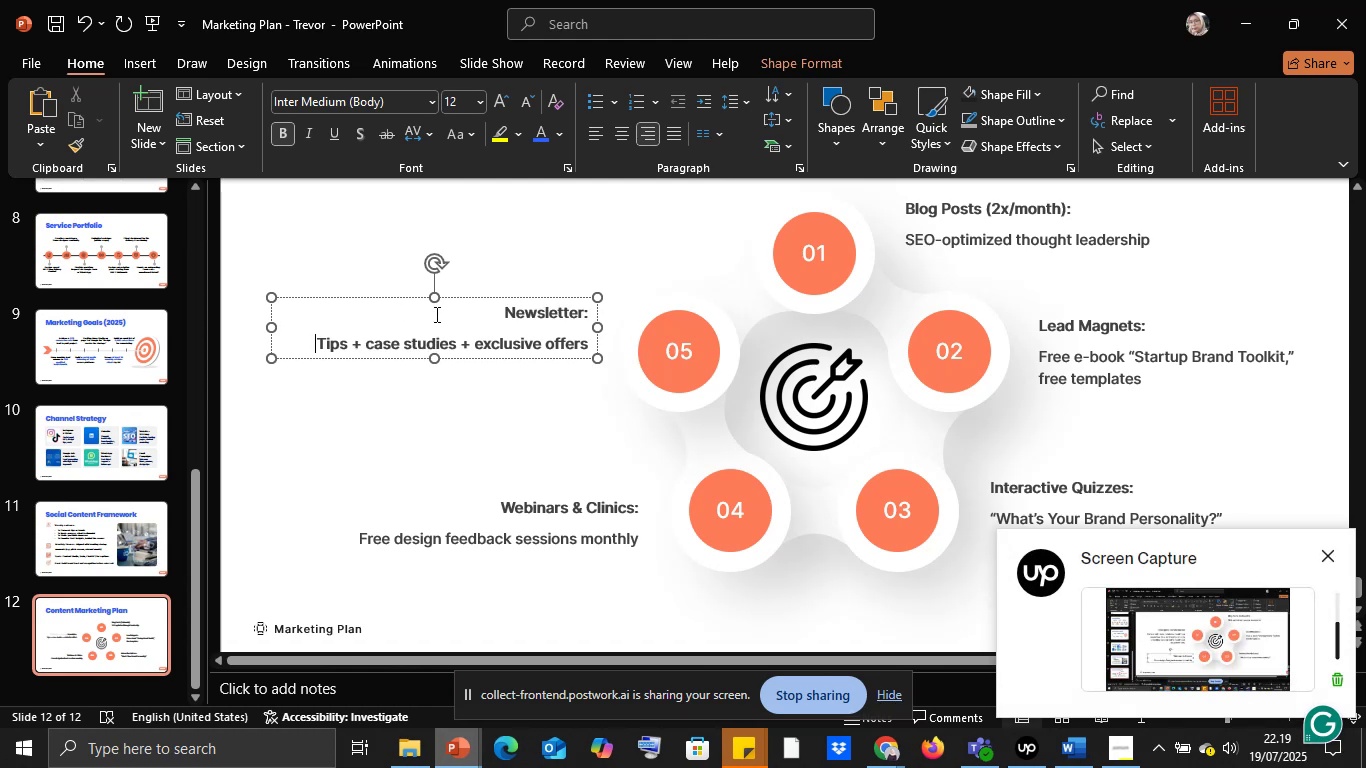 
key(ArrowRight)
 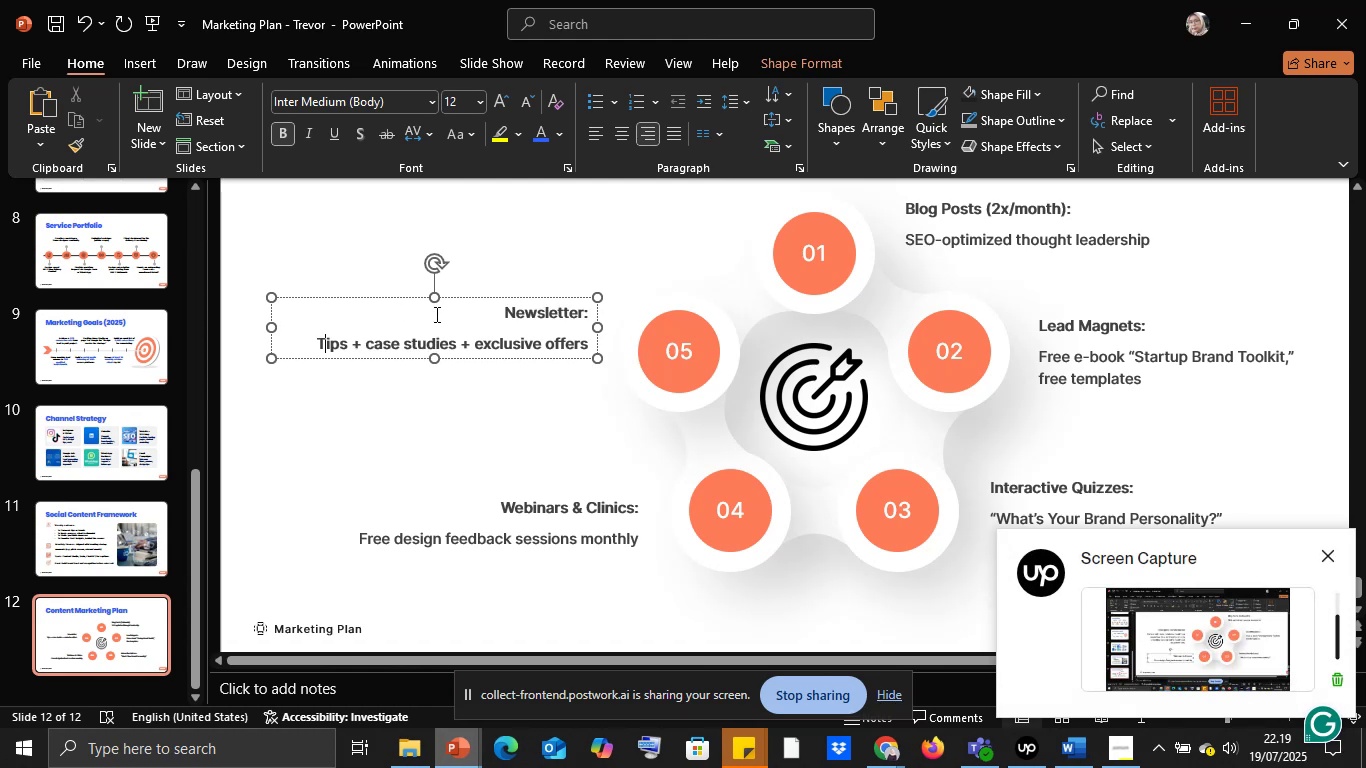 
key(ArrowLeft)
 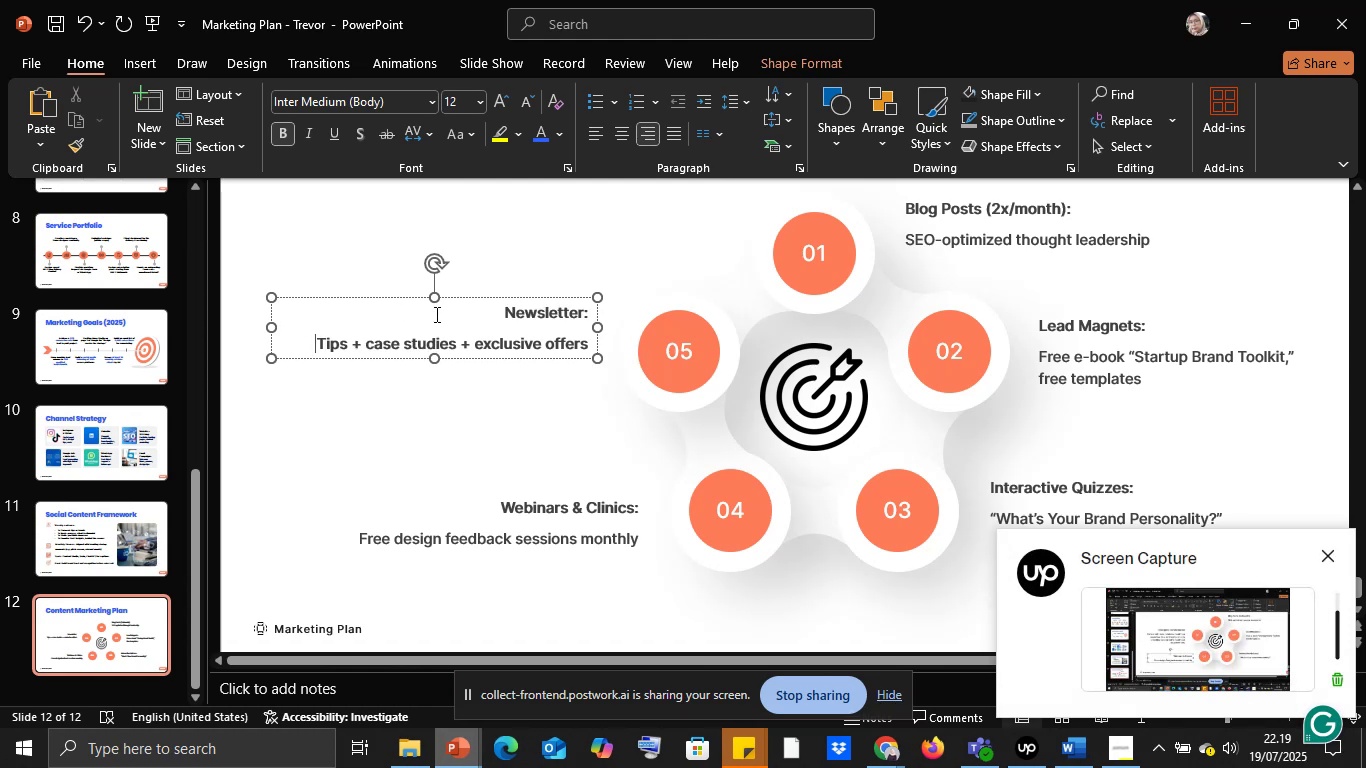 
key(Shift+ArrowDown)
 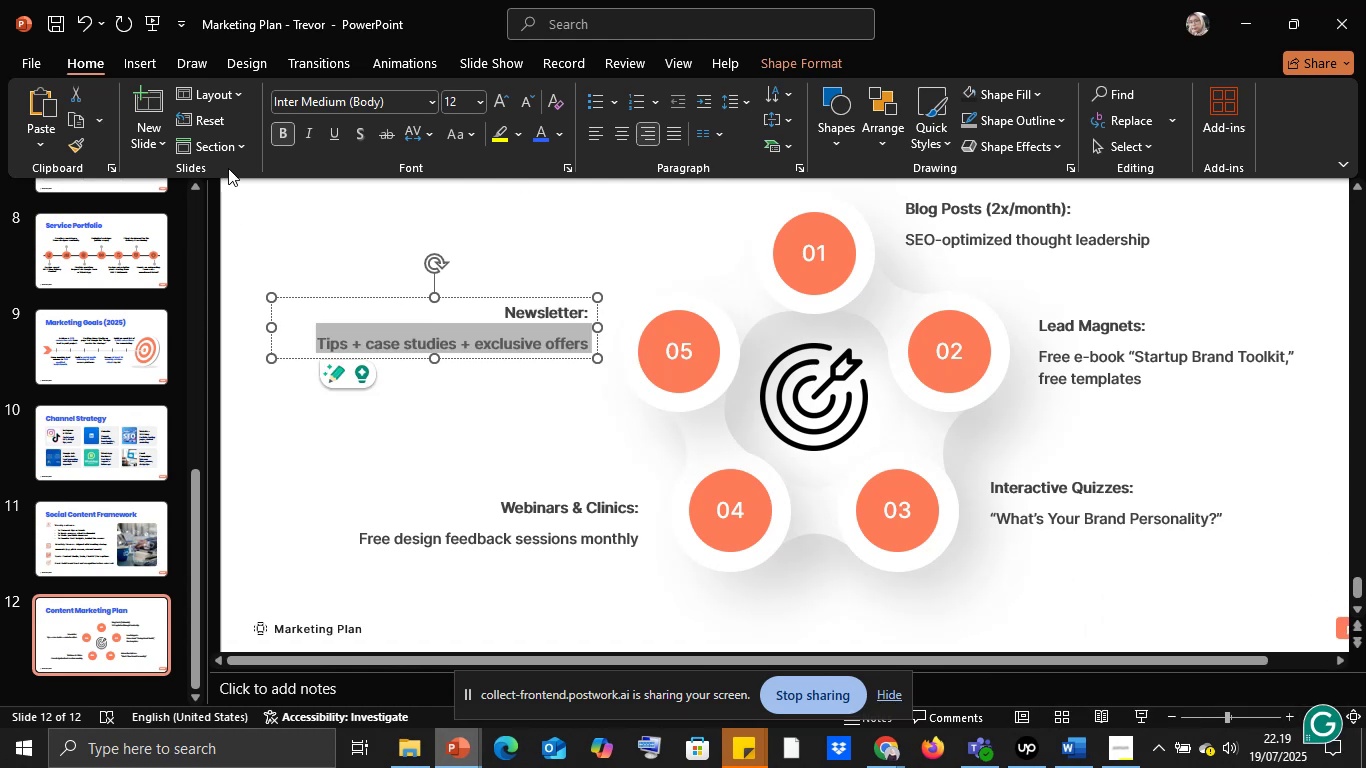 
left_click([275, 123])
 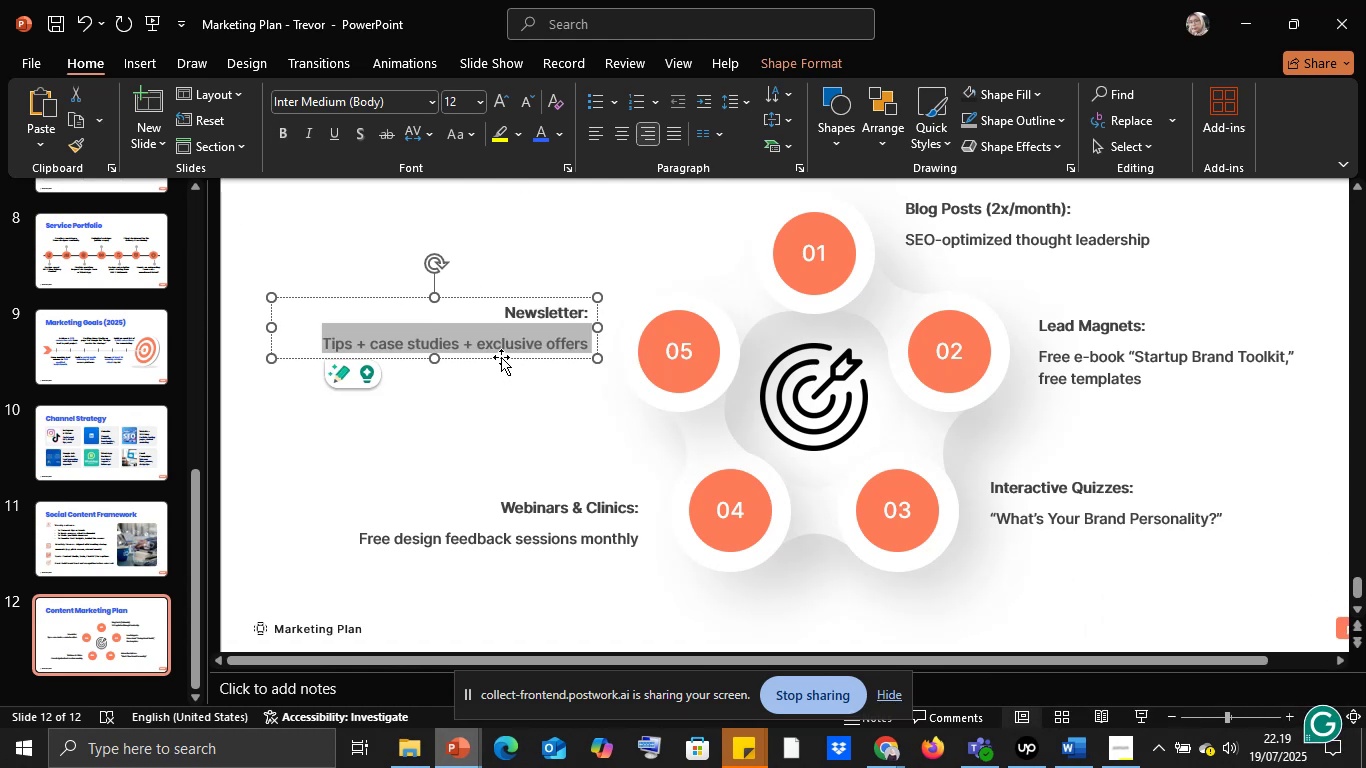 
left_click([500, 356])
 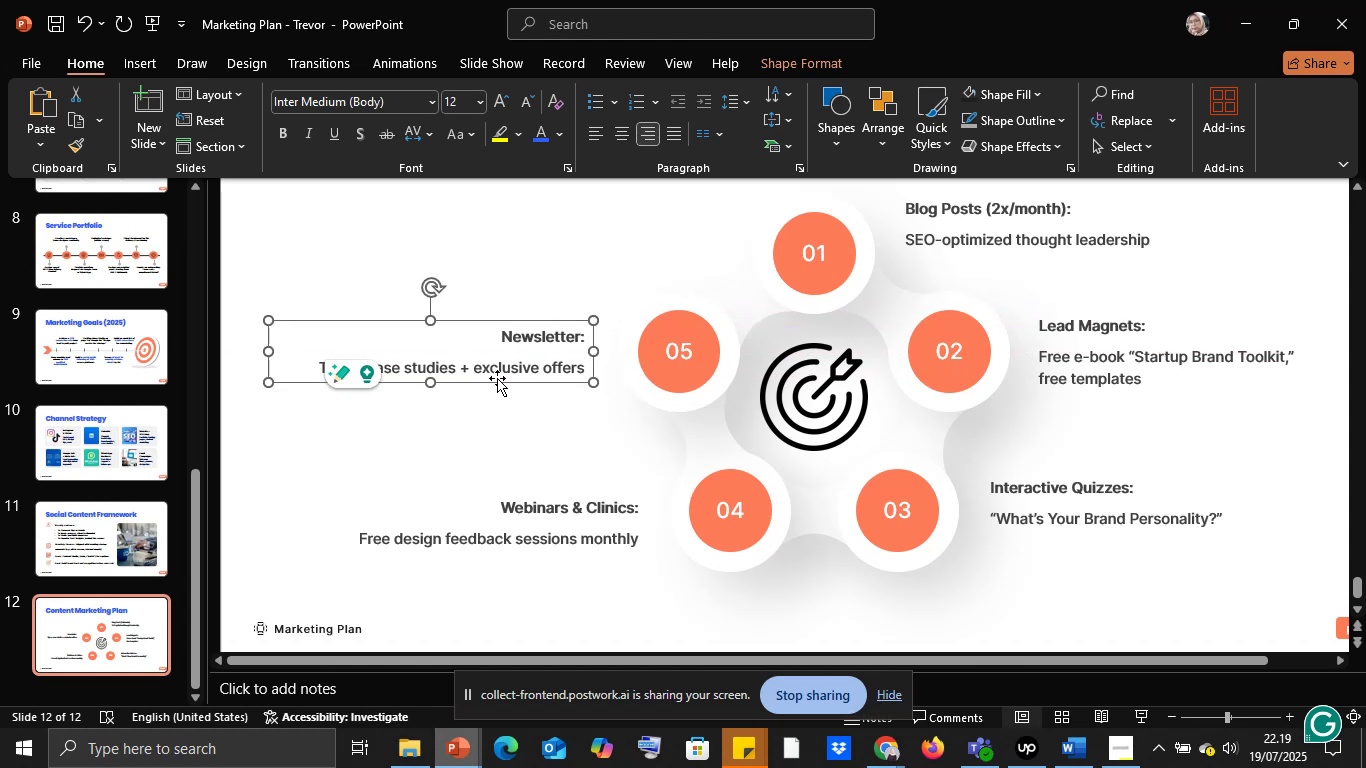 
wait(5.42)
 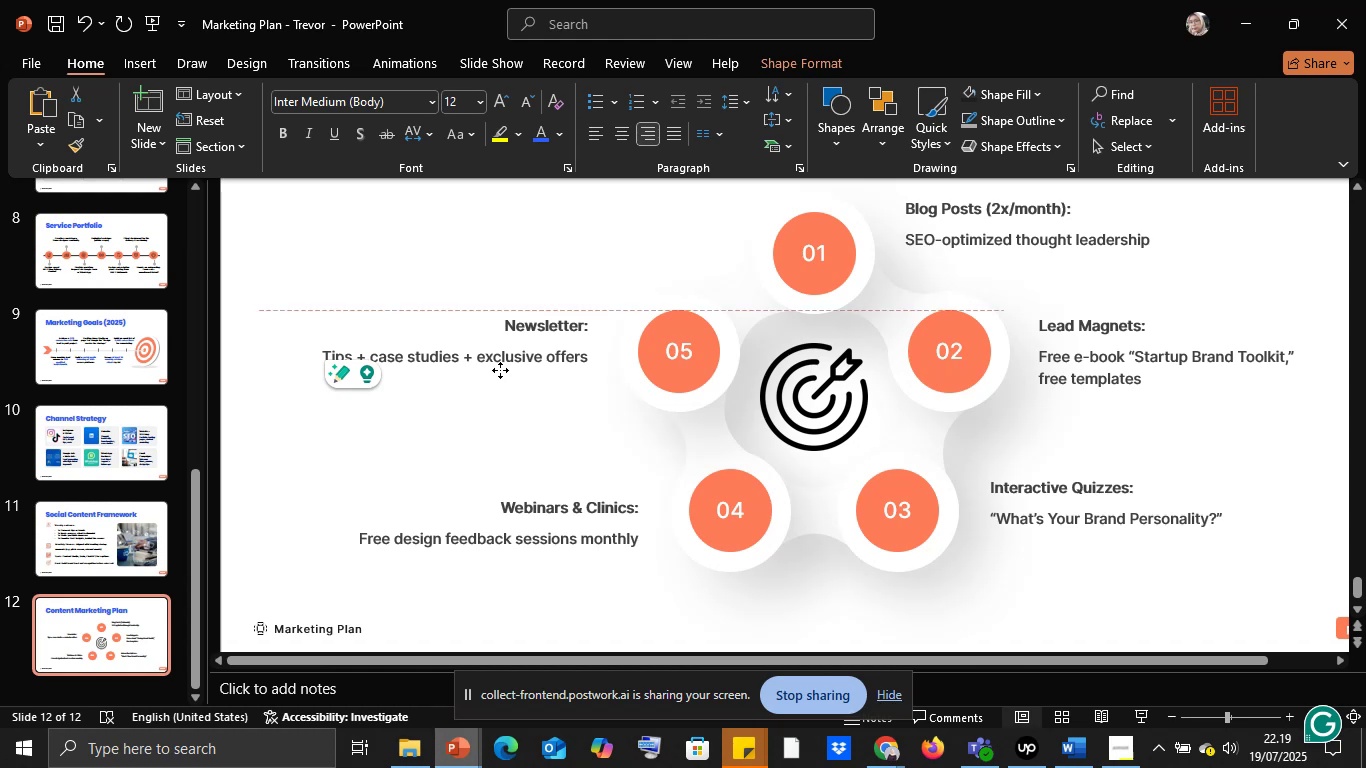 
left_click([1129, 712])
 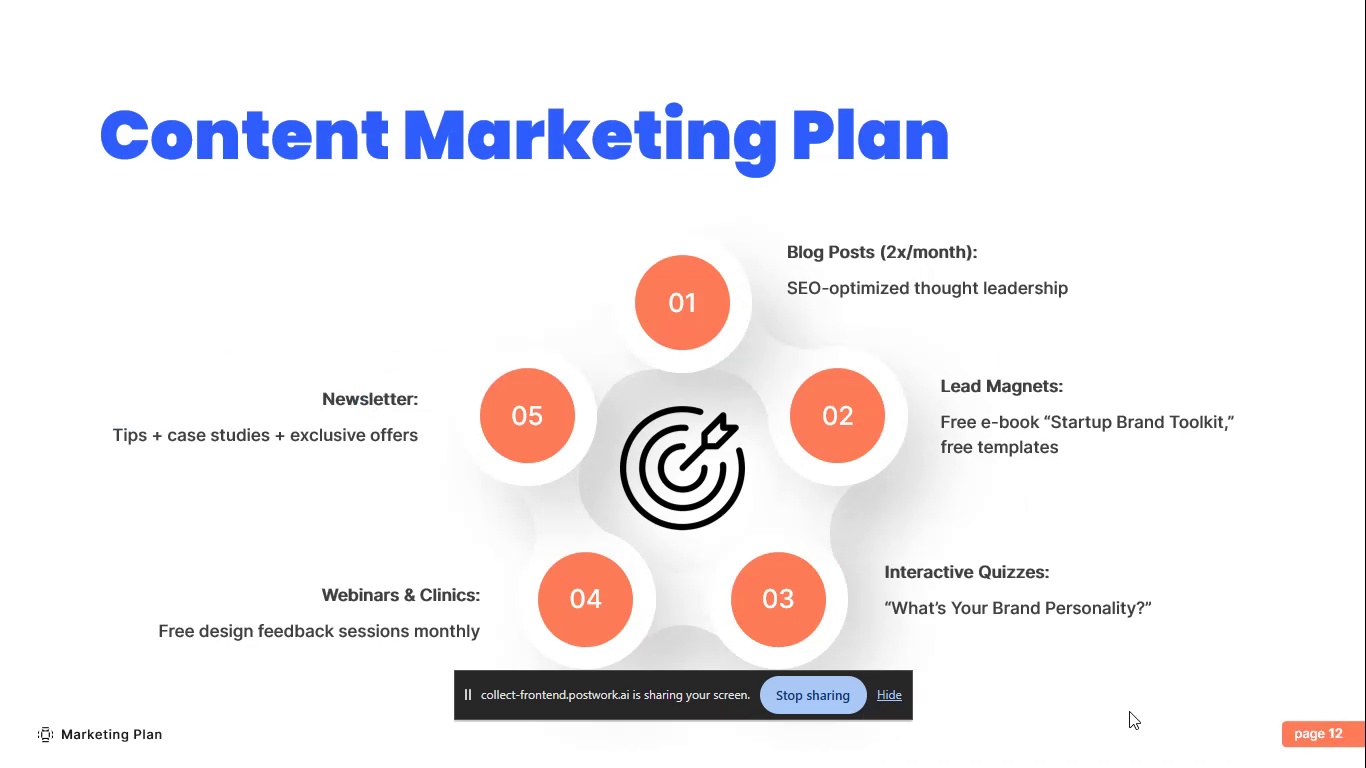 
key(Escape)
 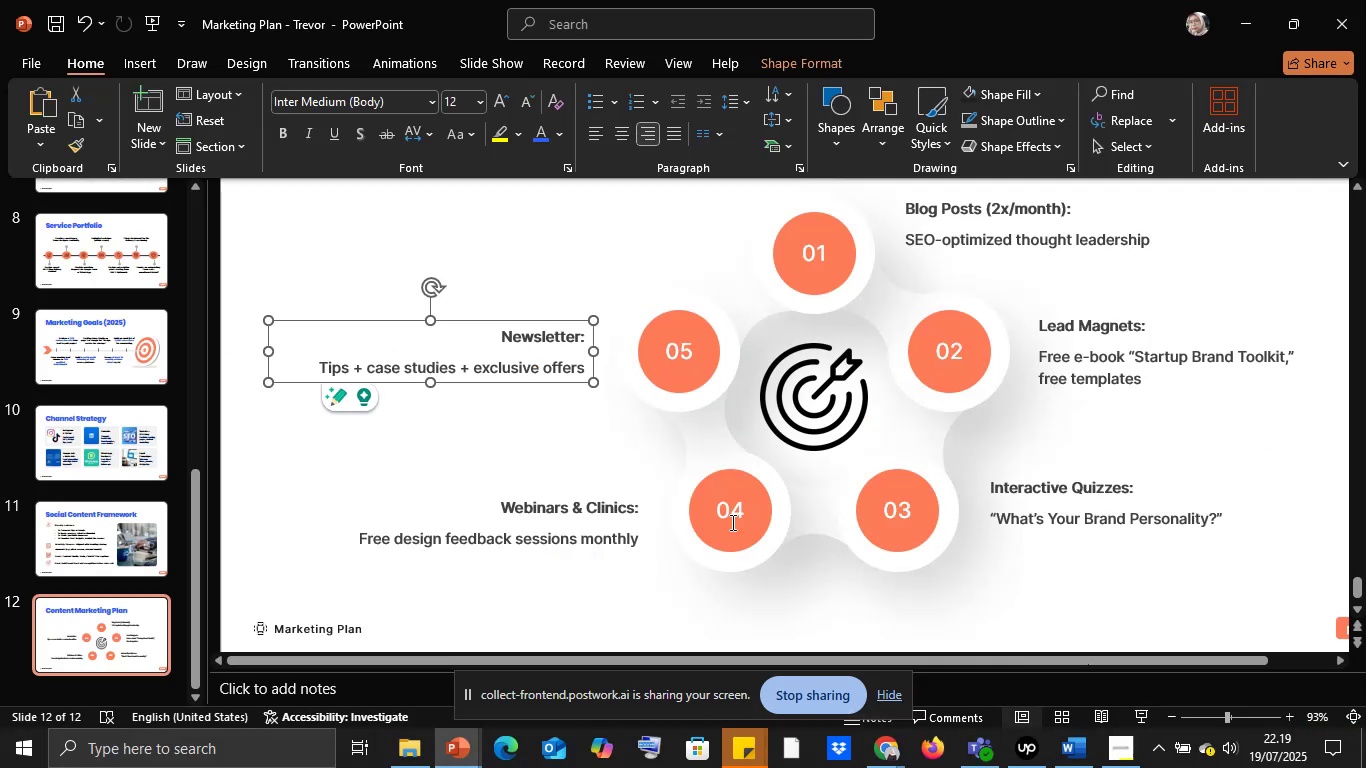 
hold_key(key=ShiftLeft, duration=1.51)
left_click([595, 534])
 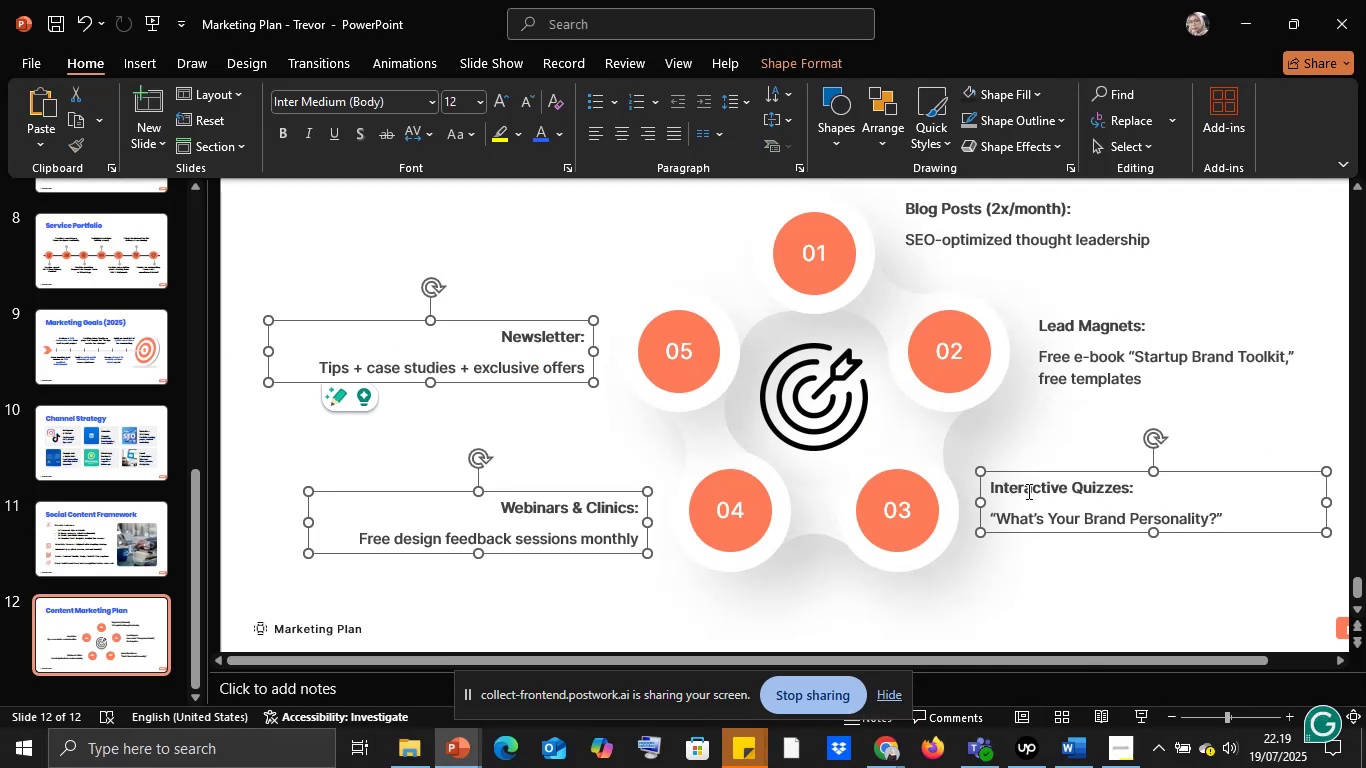 
hold_key(key=ShiftLeft, duration=1.11)
left_click([1063, 393])
 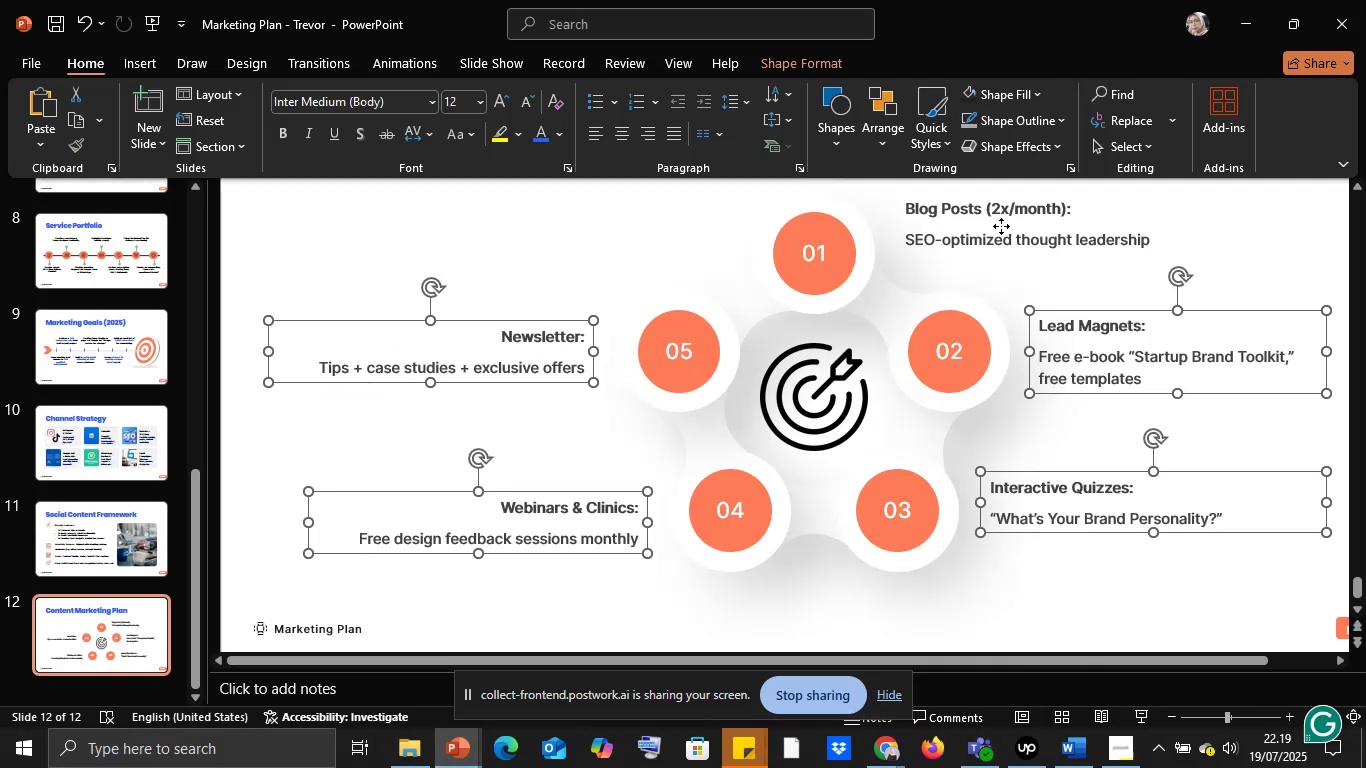 
left_click([1001, 226])
 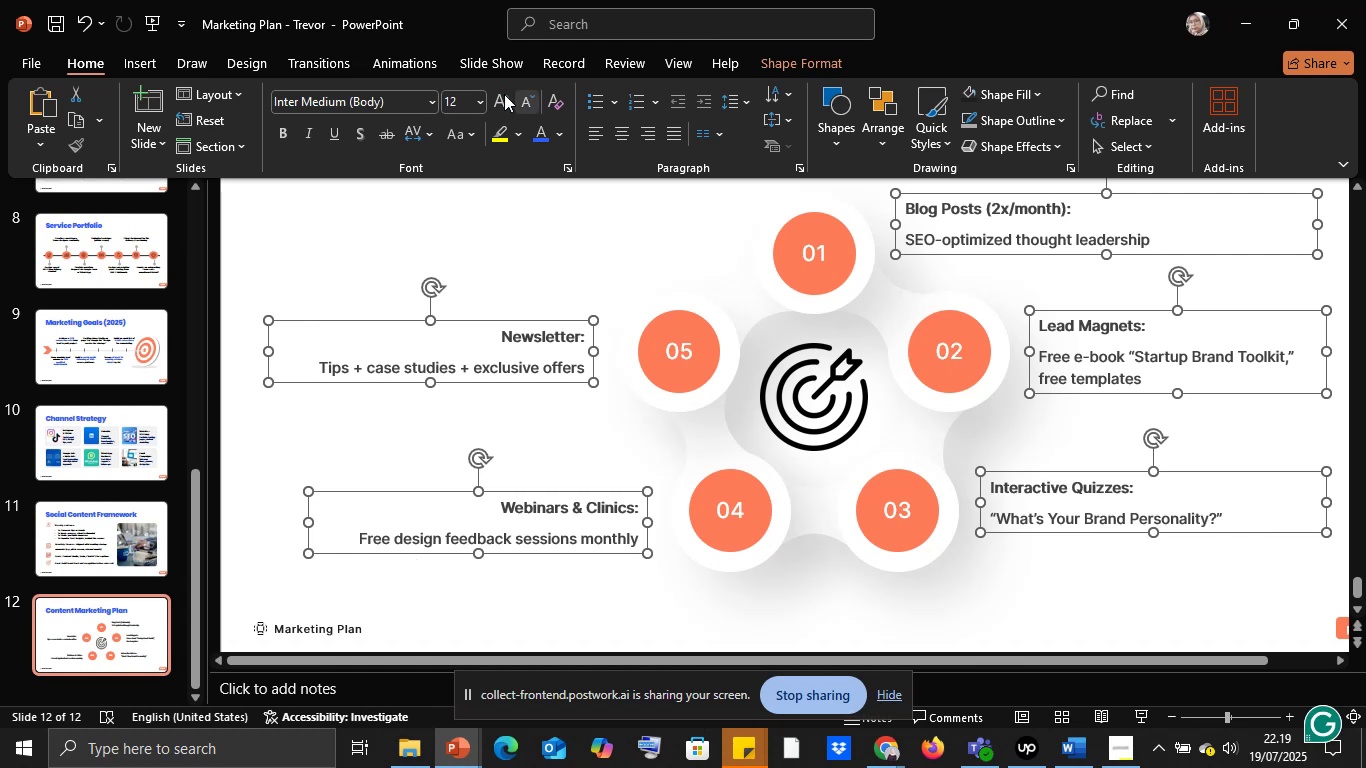 
left_click([498, 94])
 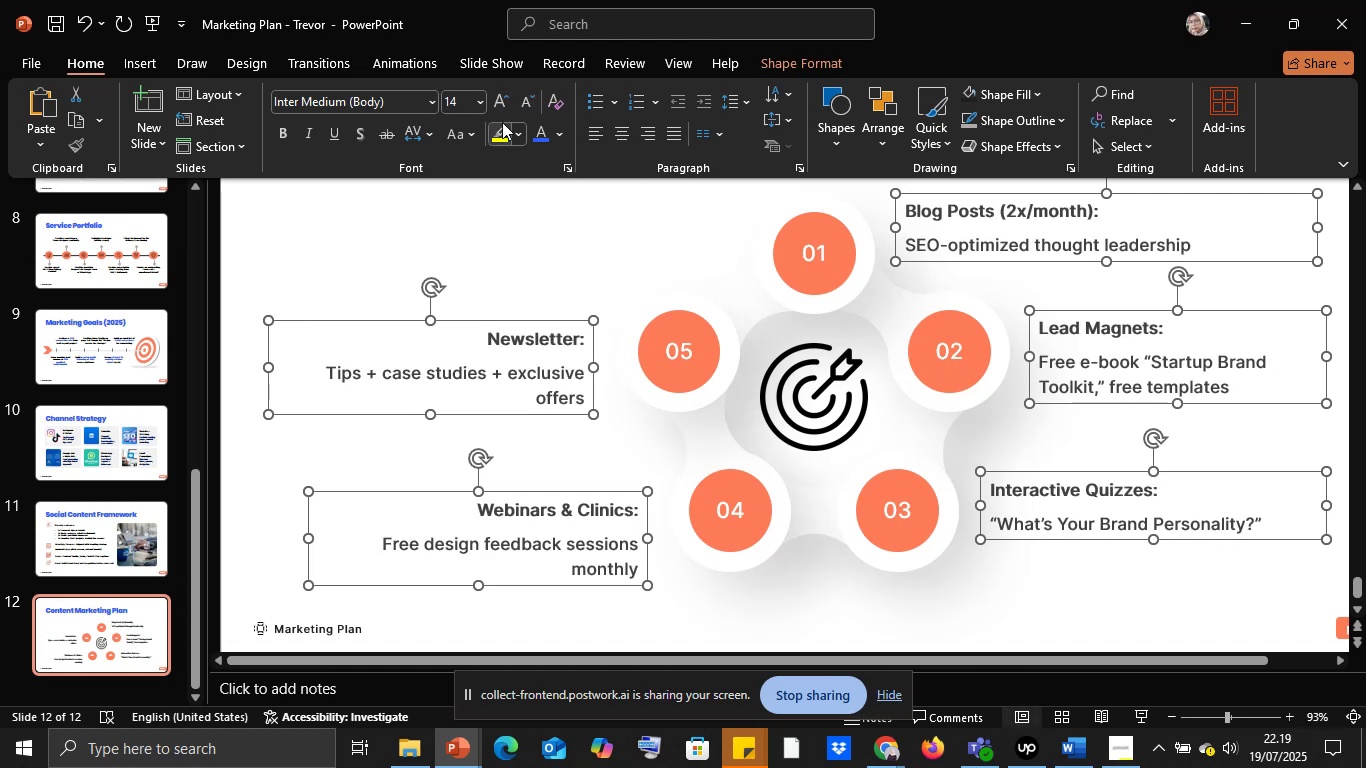 
left_click([497, 104])
 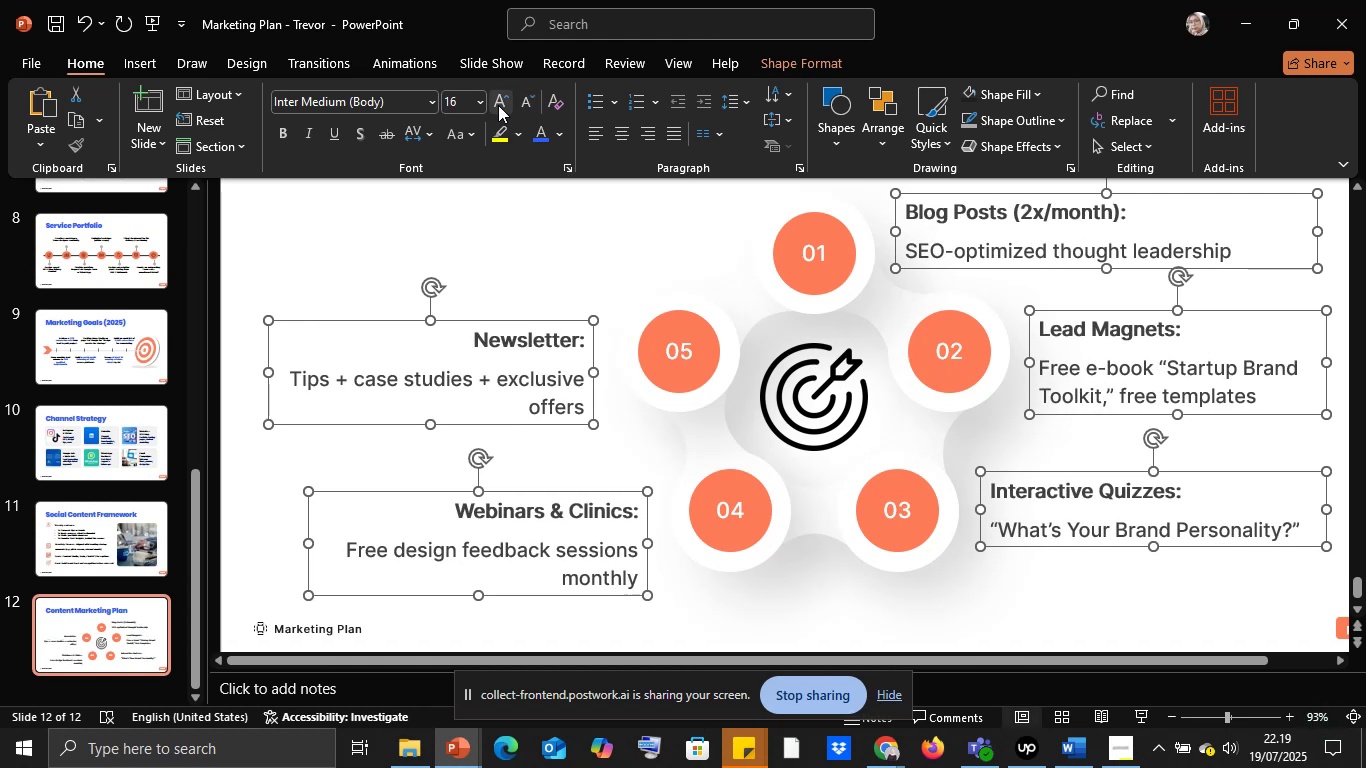 
left_click([498, 105])
 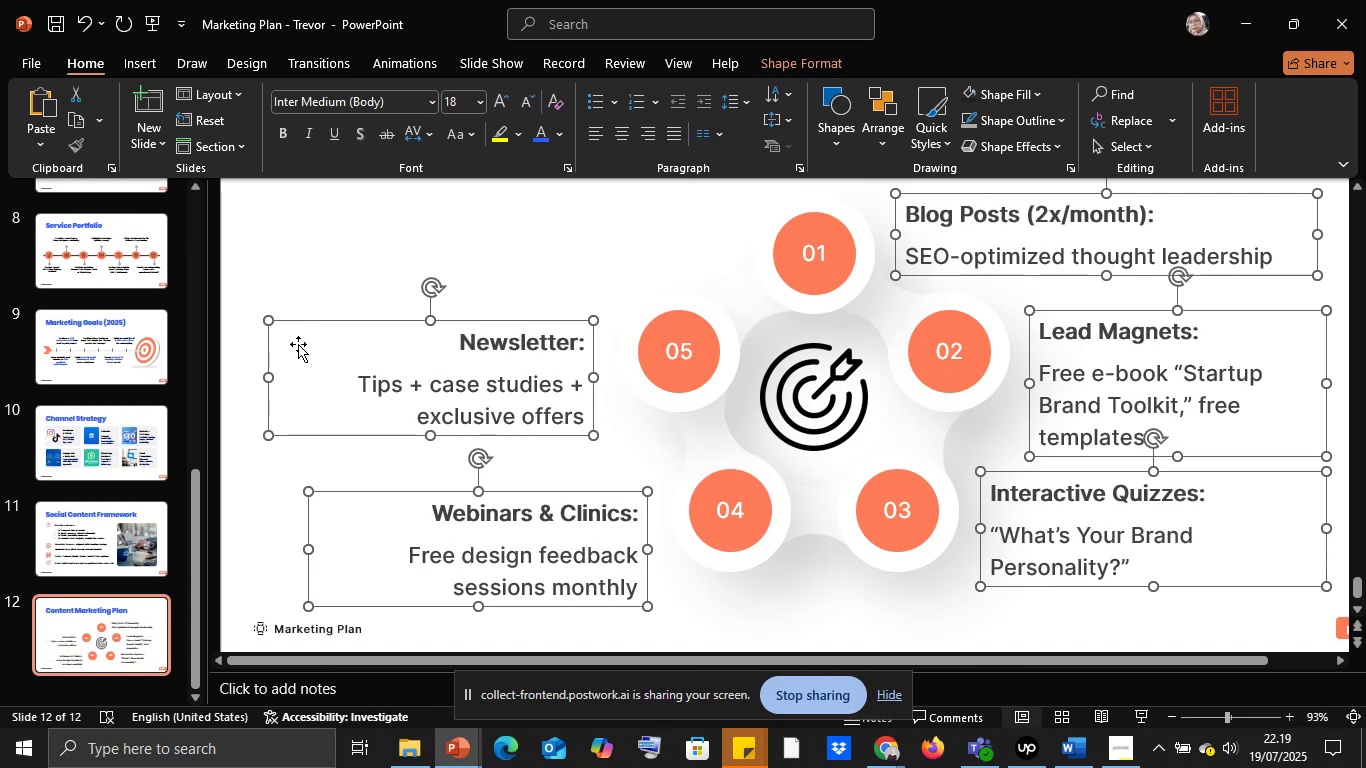 
left_click([471, 267])
 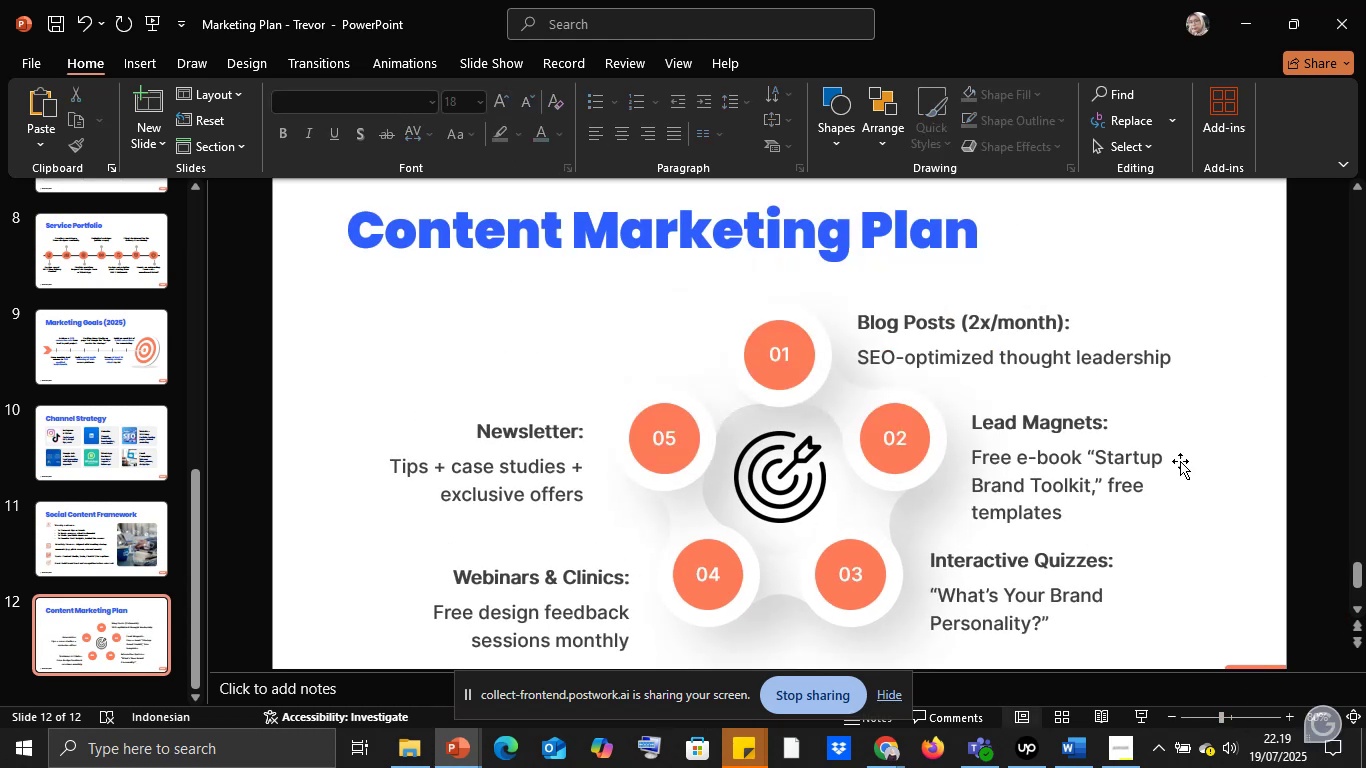 
scroll: coordinate [1190, 487], scroll_direction: down, amount: 2.0
 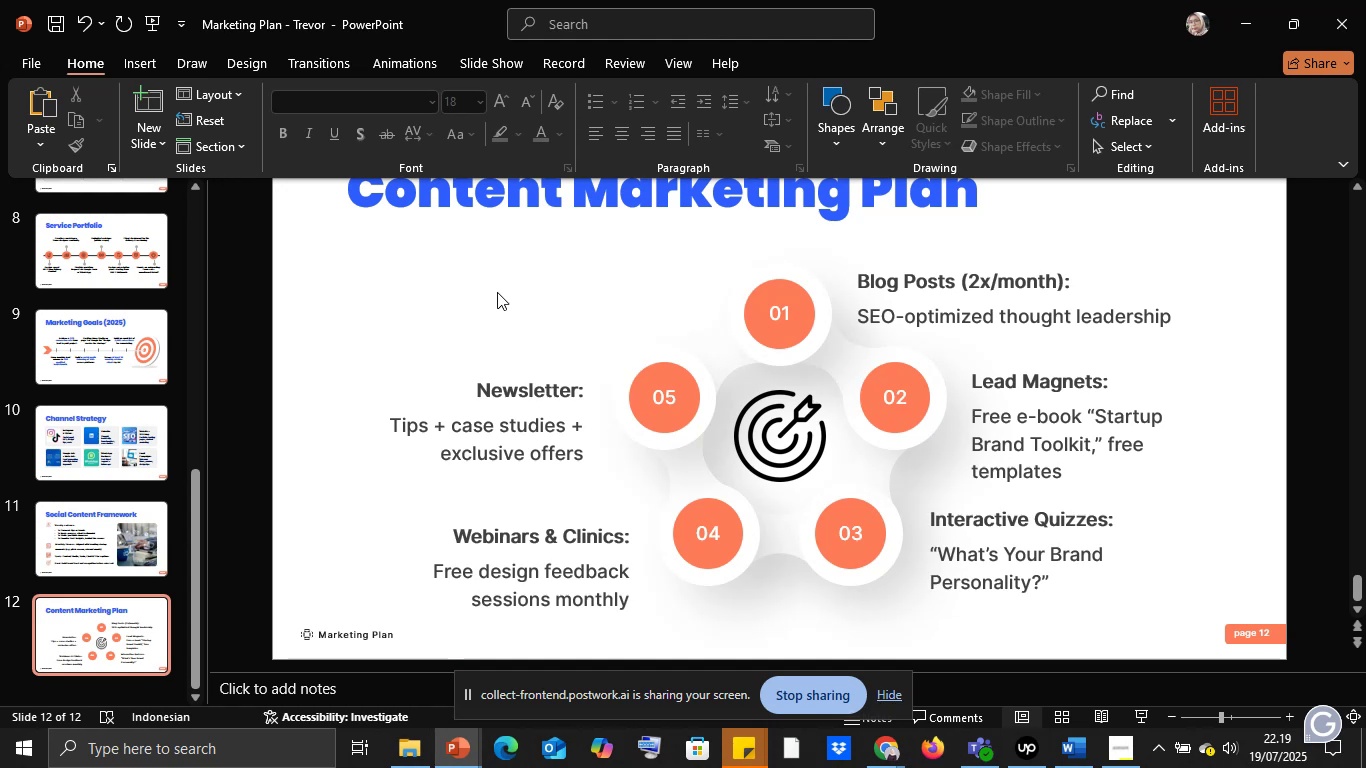 
left_click([496, 292])
 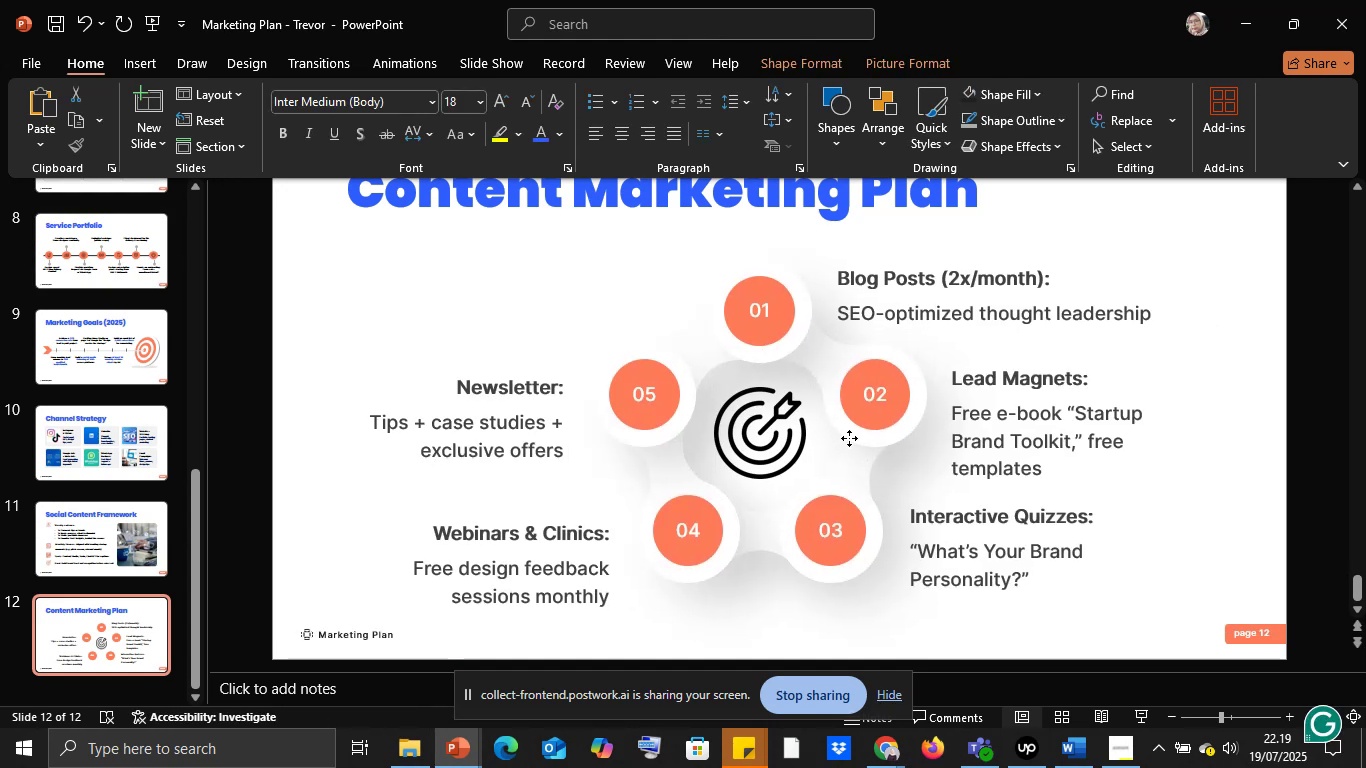 
wait(5.46)
 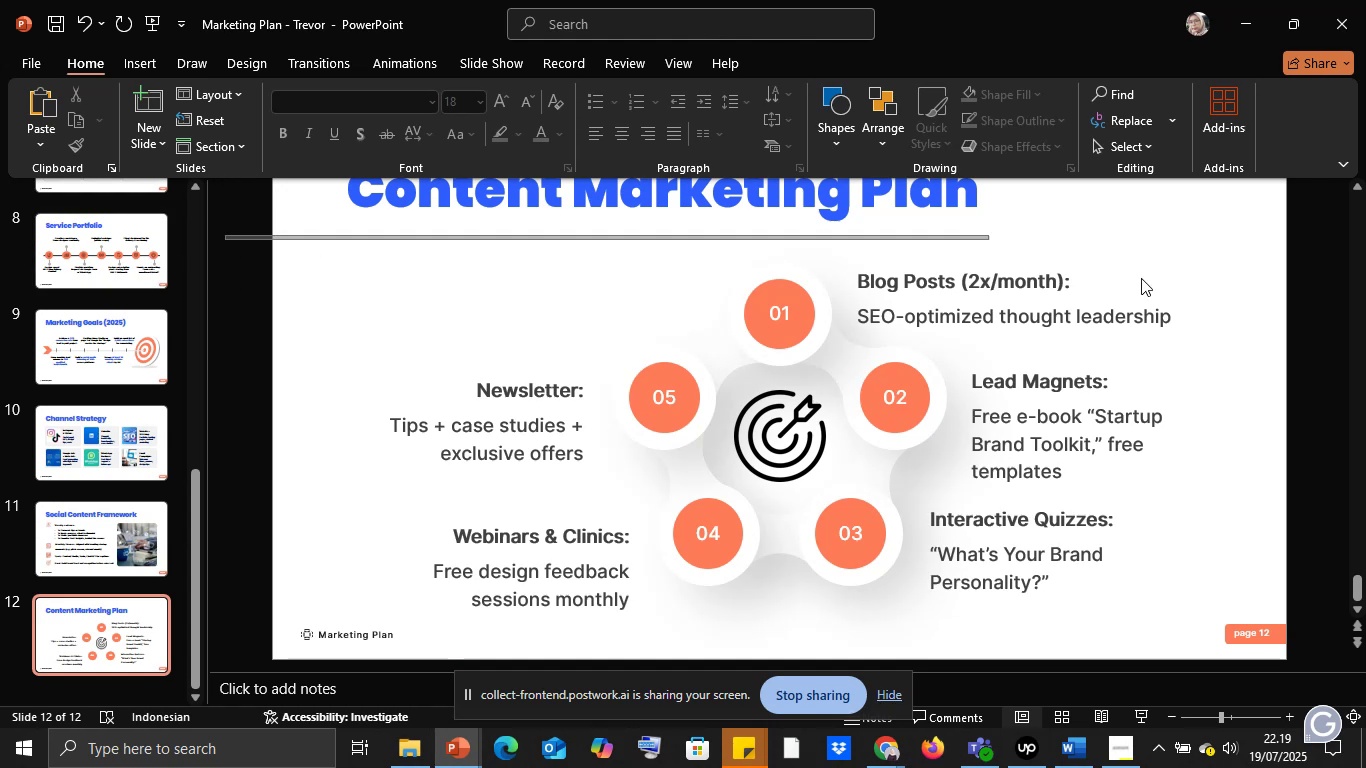 
left_click([1240, 457])
 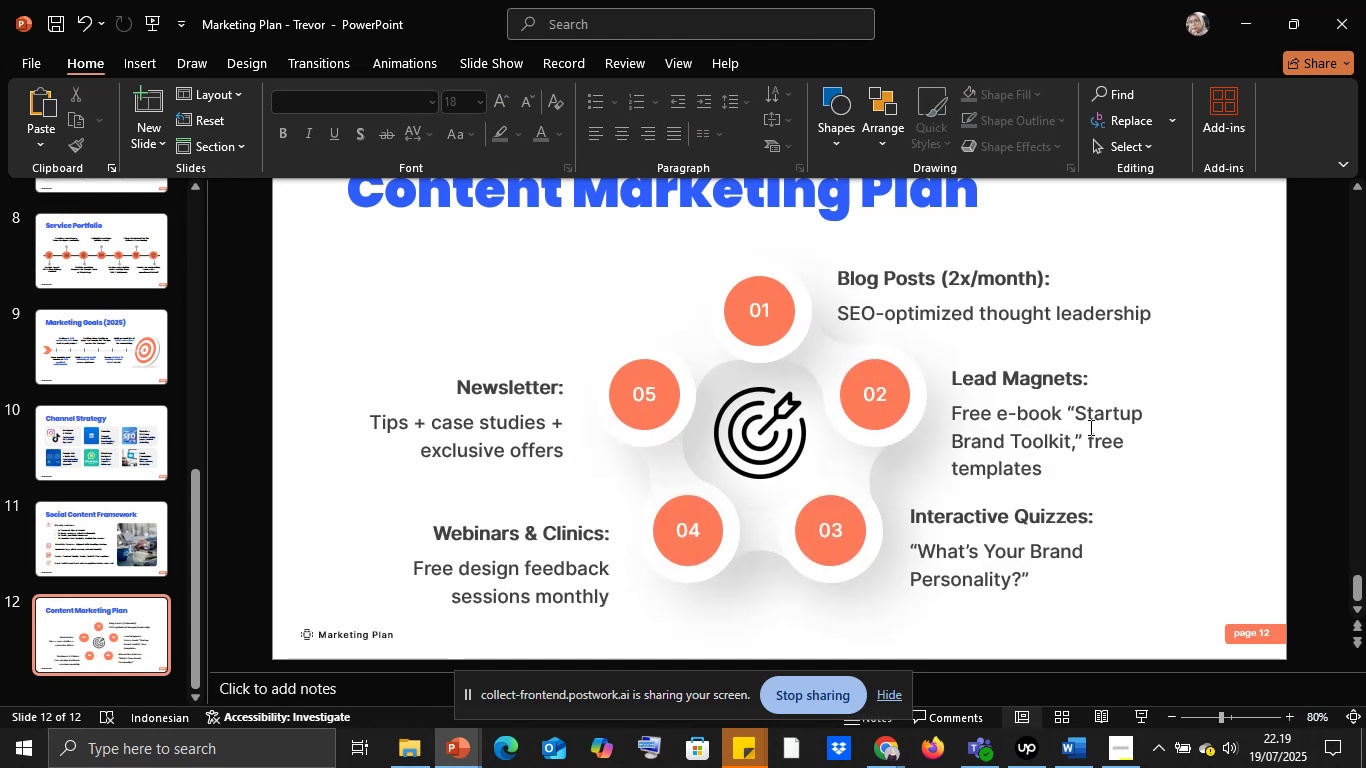 
left_click([1089, 427])
 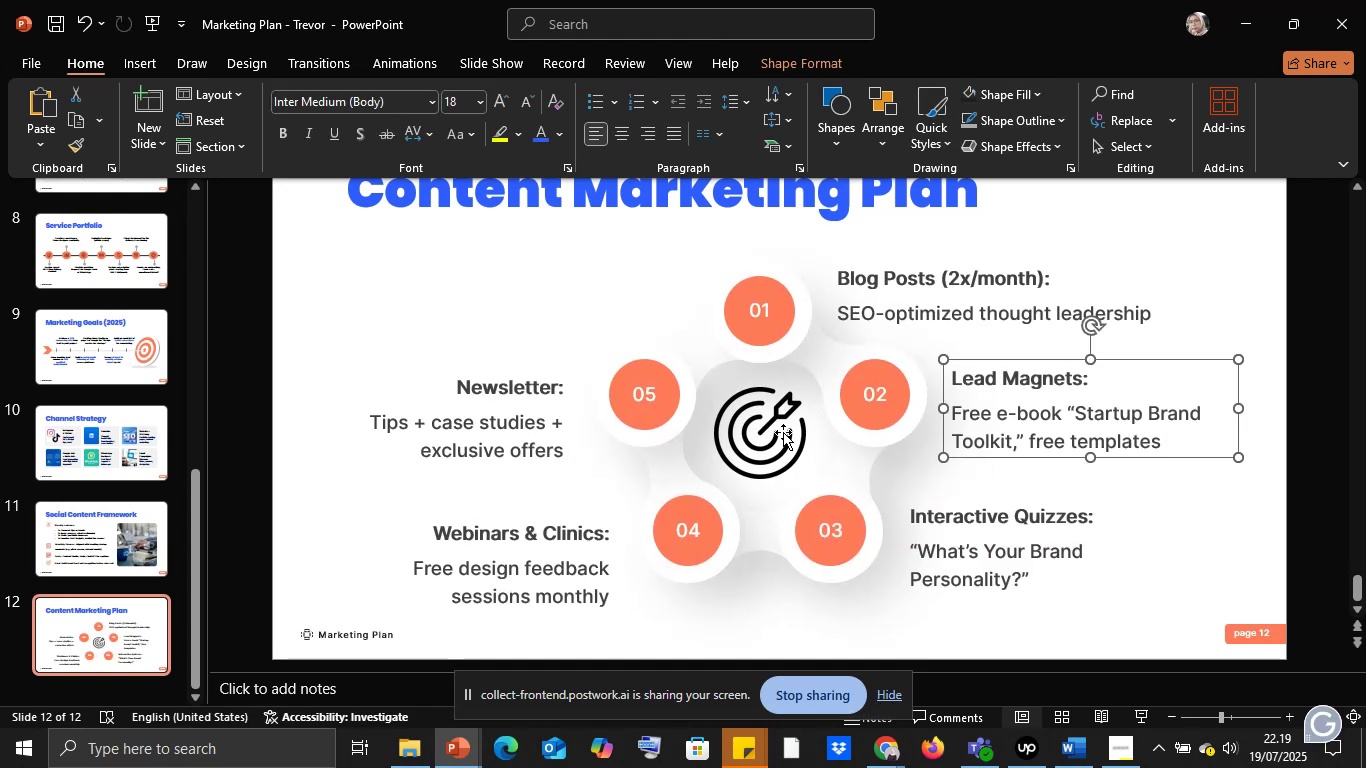 
left_click([490, 434])
 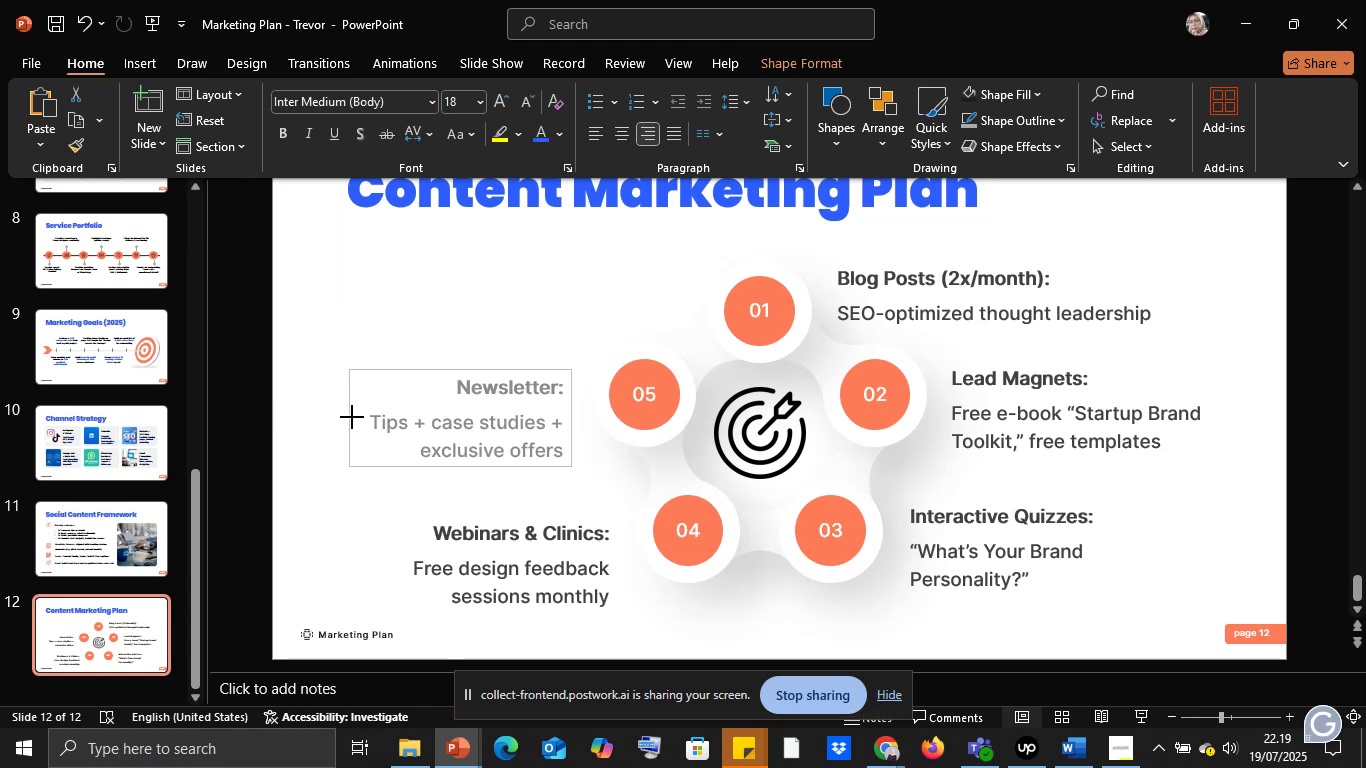 
left_click([463, 555])
 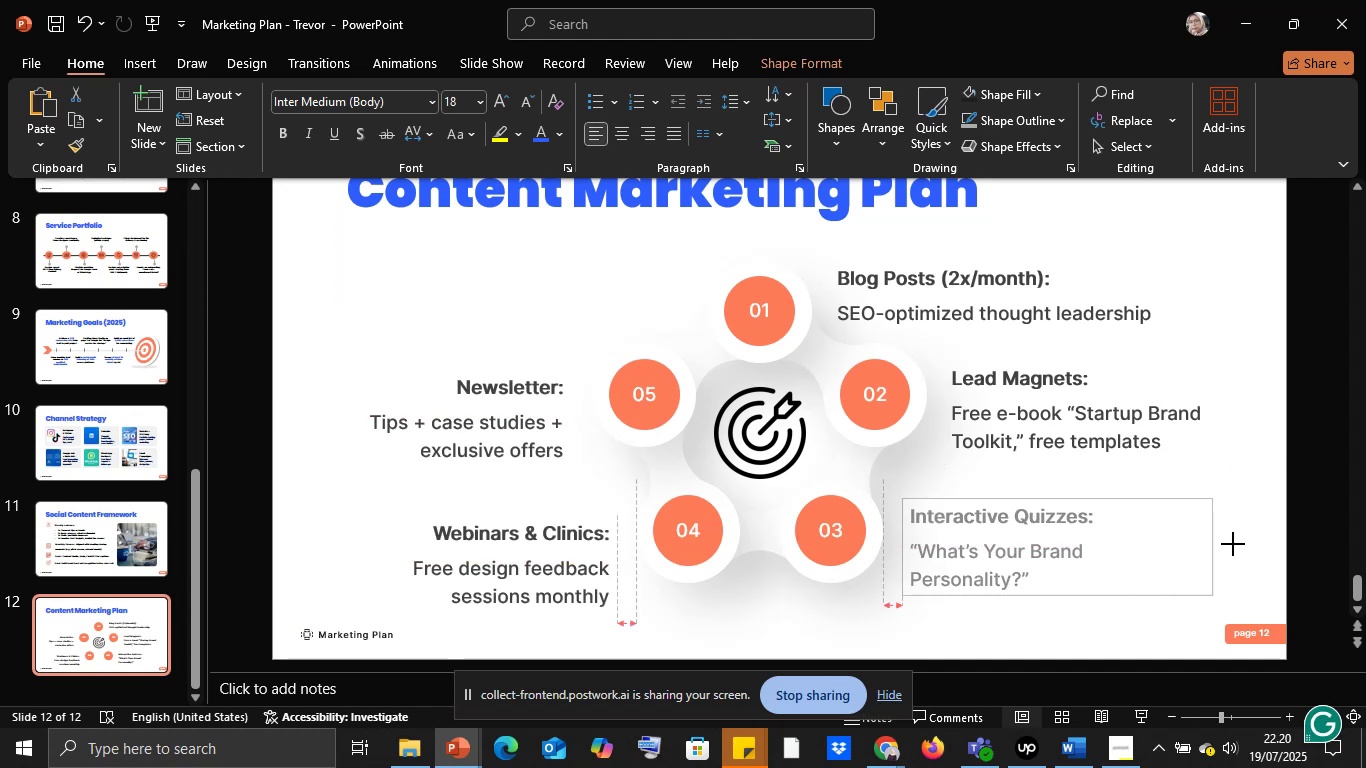 
wait(7.73)
 